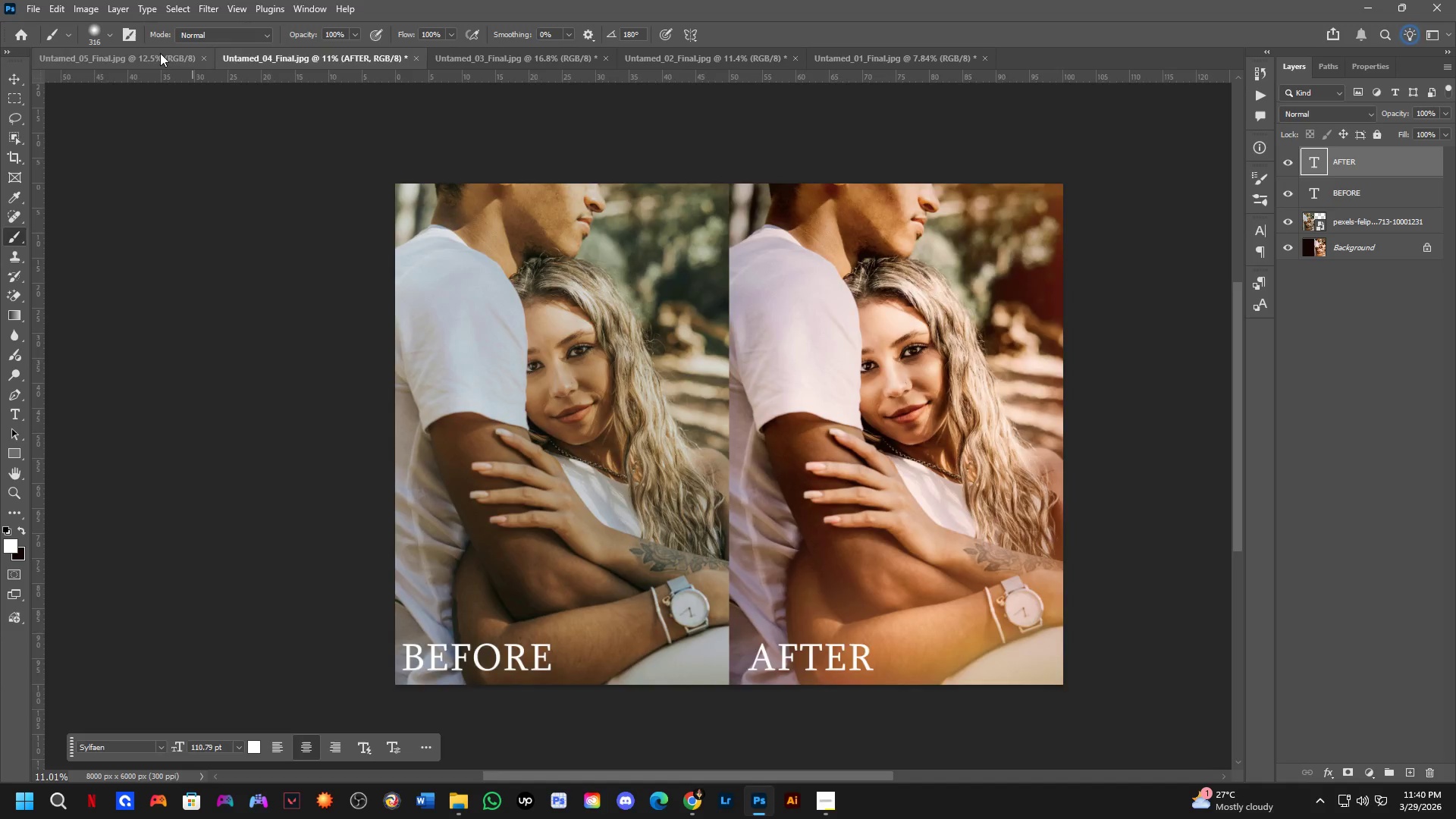 
left_click_drag(start_coordinate=[710, 472], to_coordinate=[689, 441])
 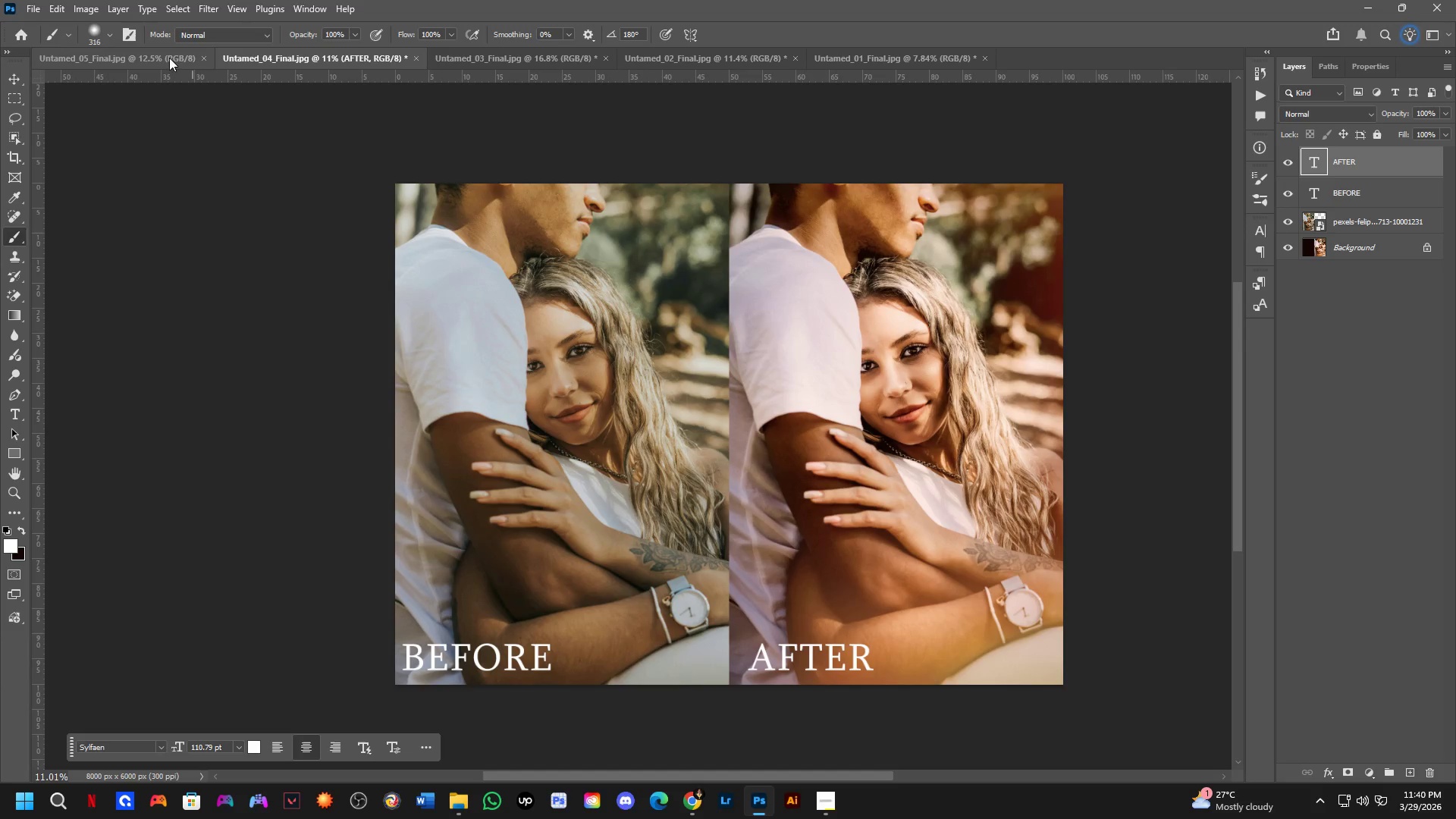 
left_click([160, 53])
 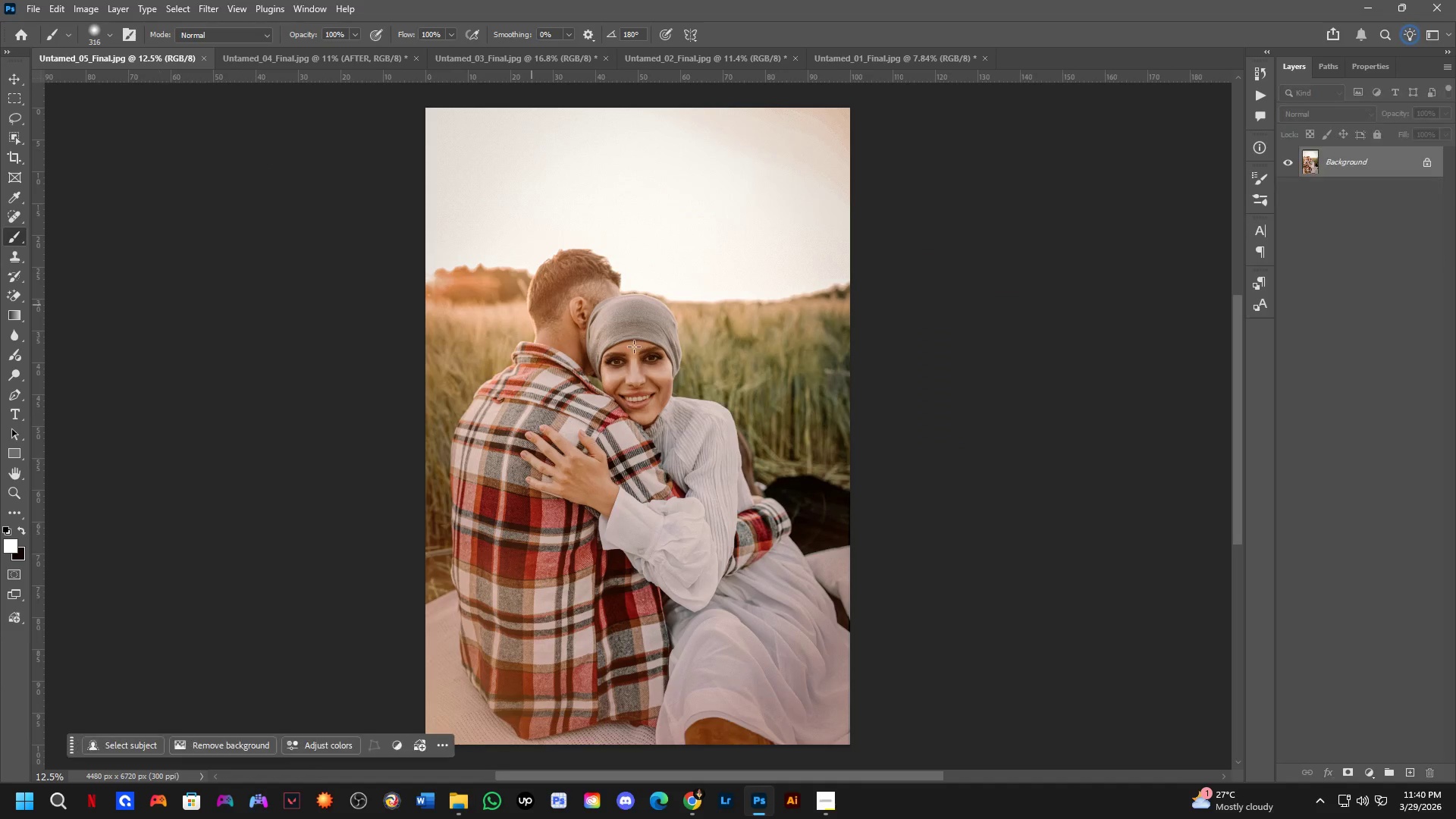 
scroll: coordinate [734, 389], scroll_direction: down, amount: 2.0
 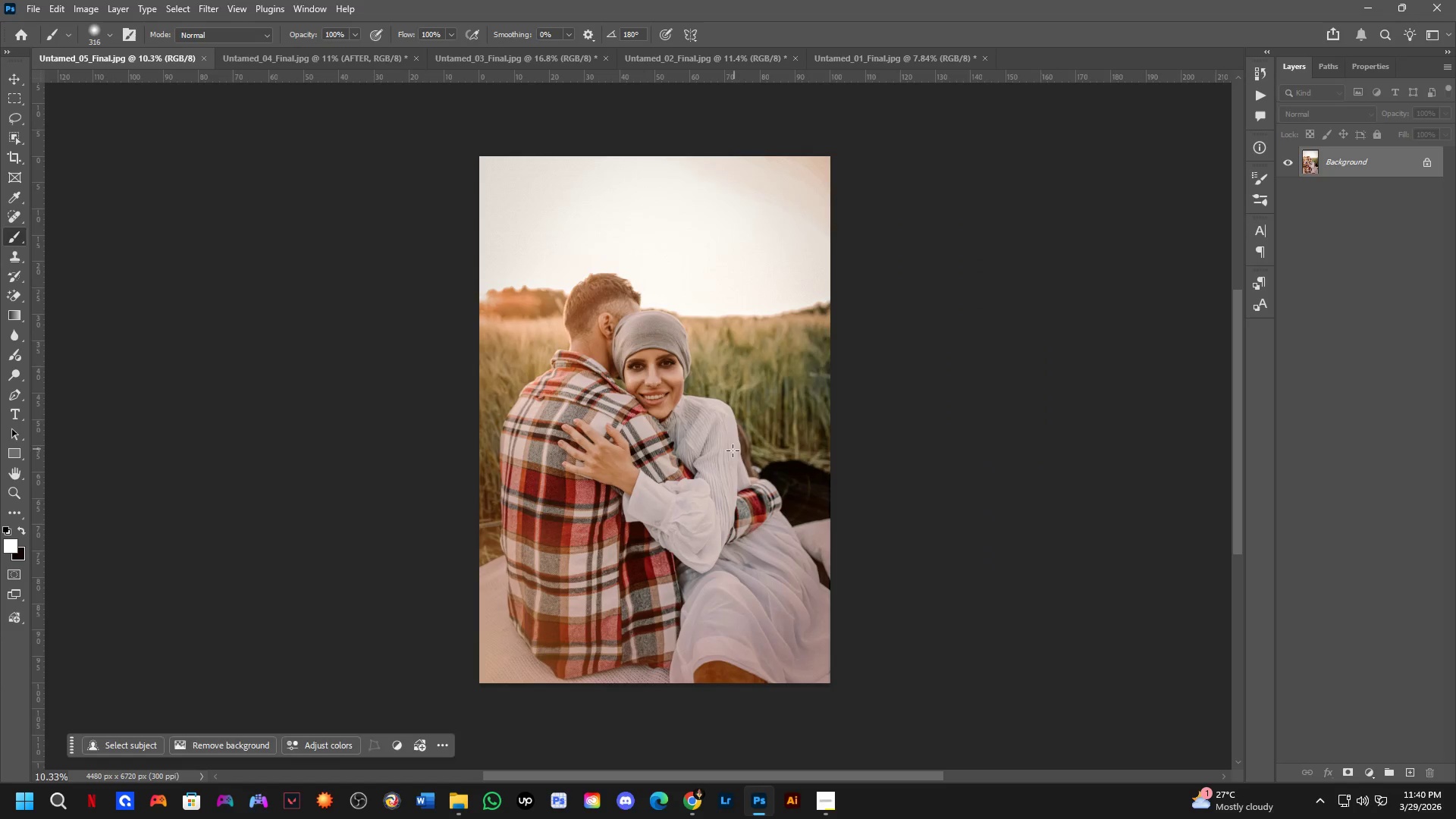 
hold_key(key=Space, duration=0.34)
 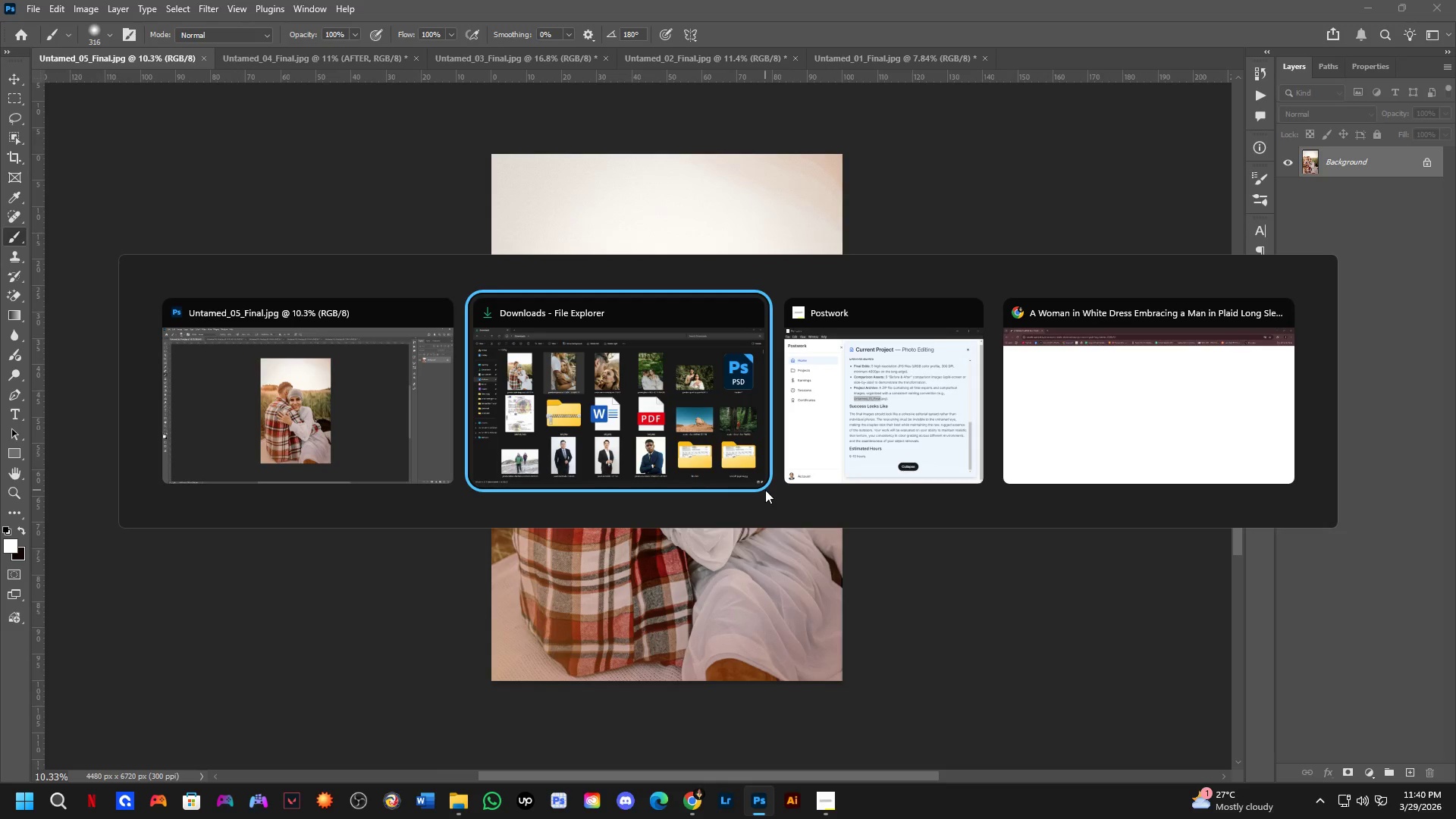 
left_click_drag(start_coordinate=[733, 450], to_coordinate=[745, 448])
 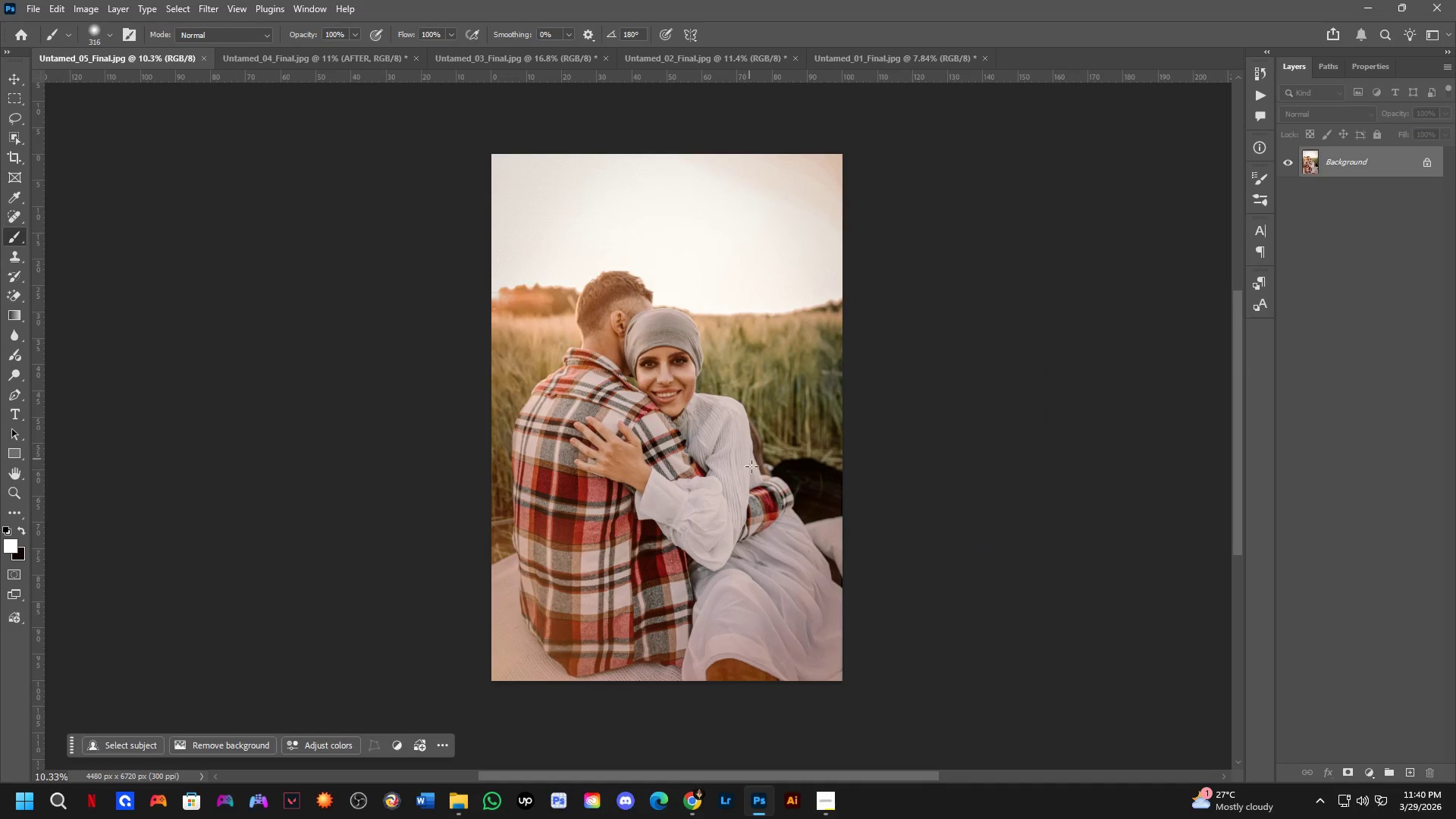 
key(Alt+Tab)
 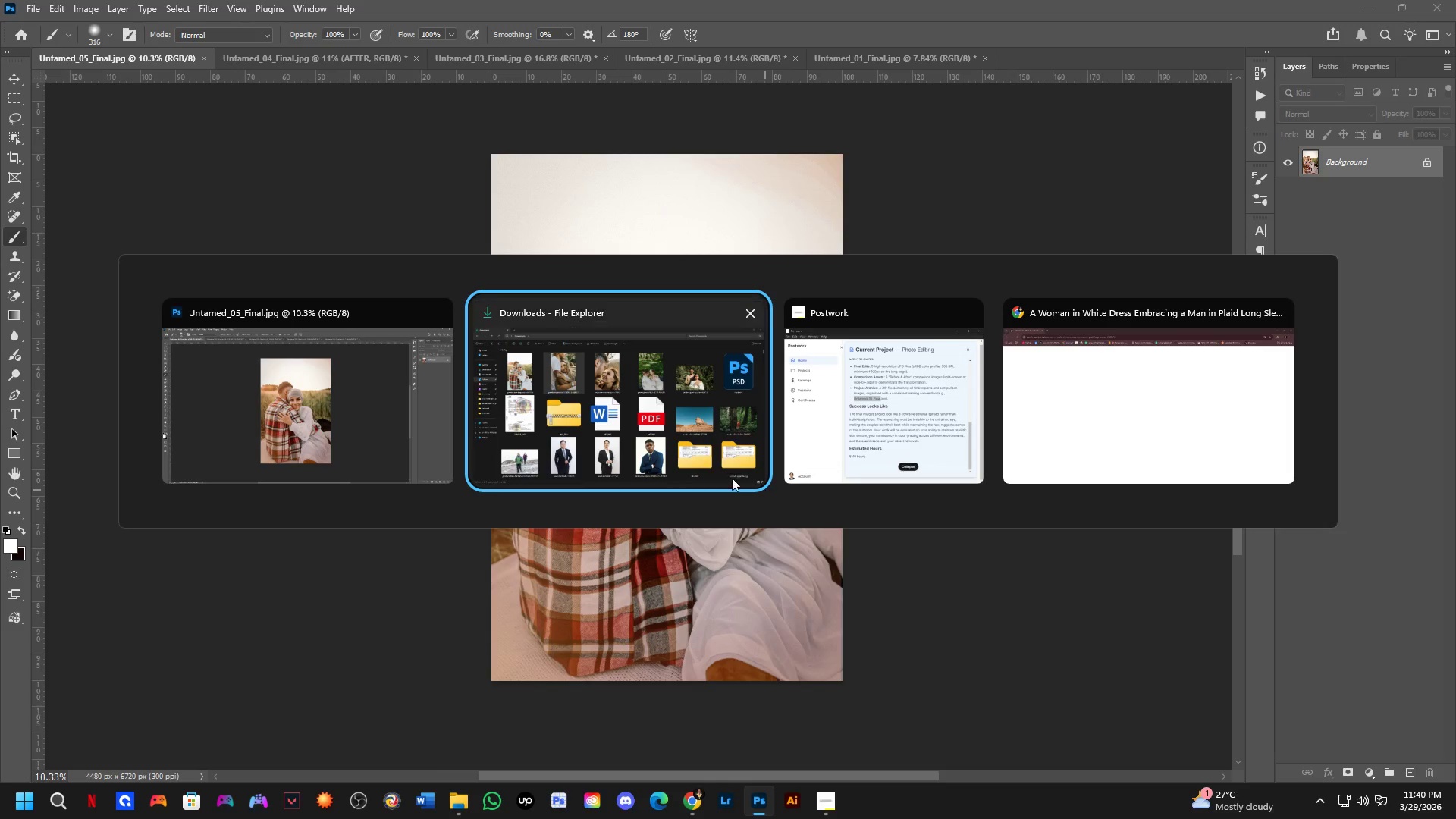 
left_click([624, 431])
 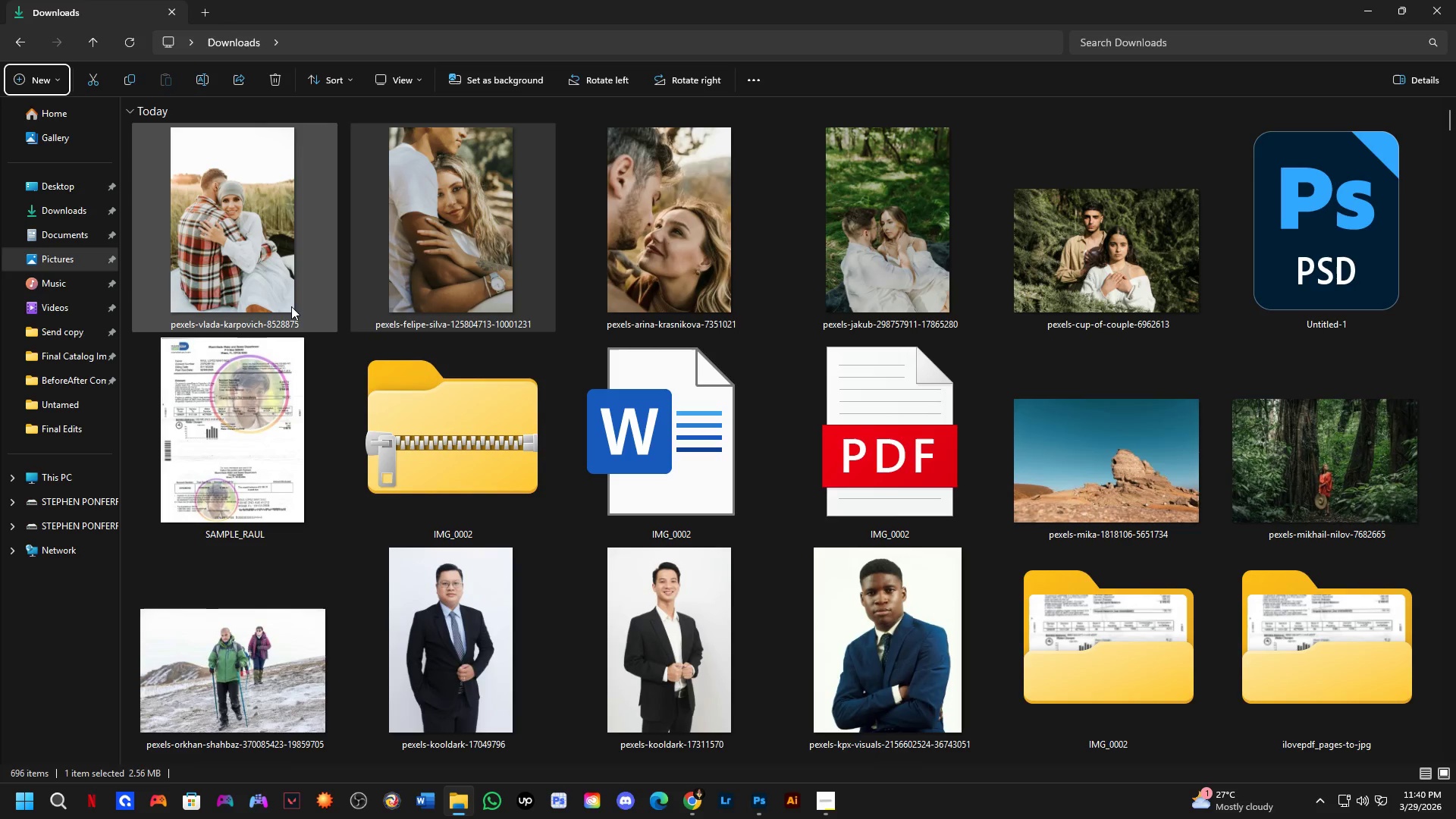 
left_click([242, 240])
 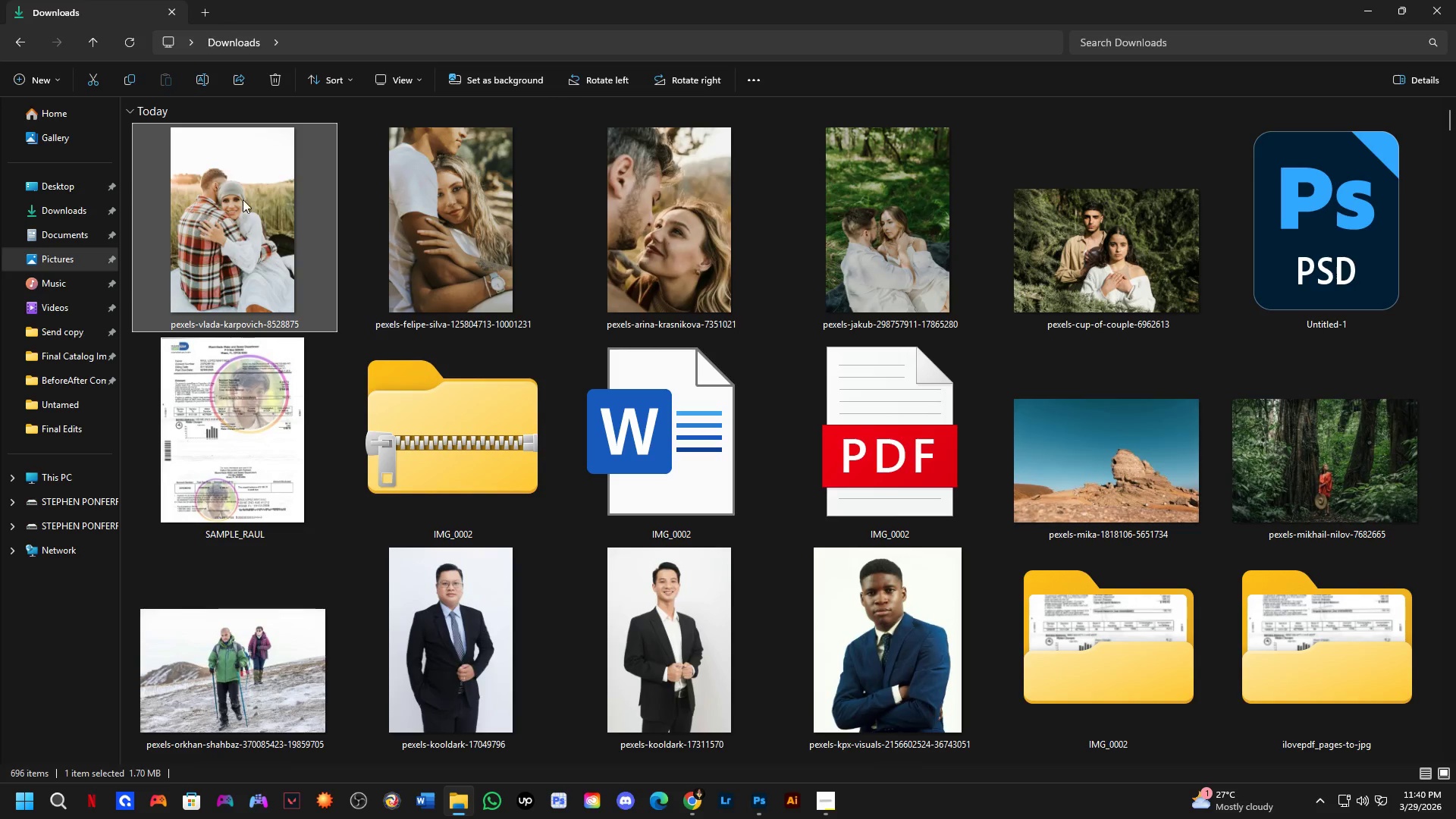 
left_click_drag(start_coordinate=[243, 199], to_coordinate=[676, 433])
 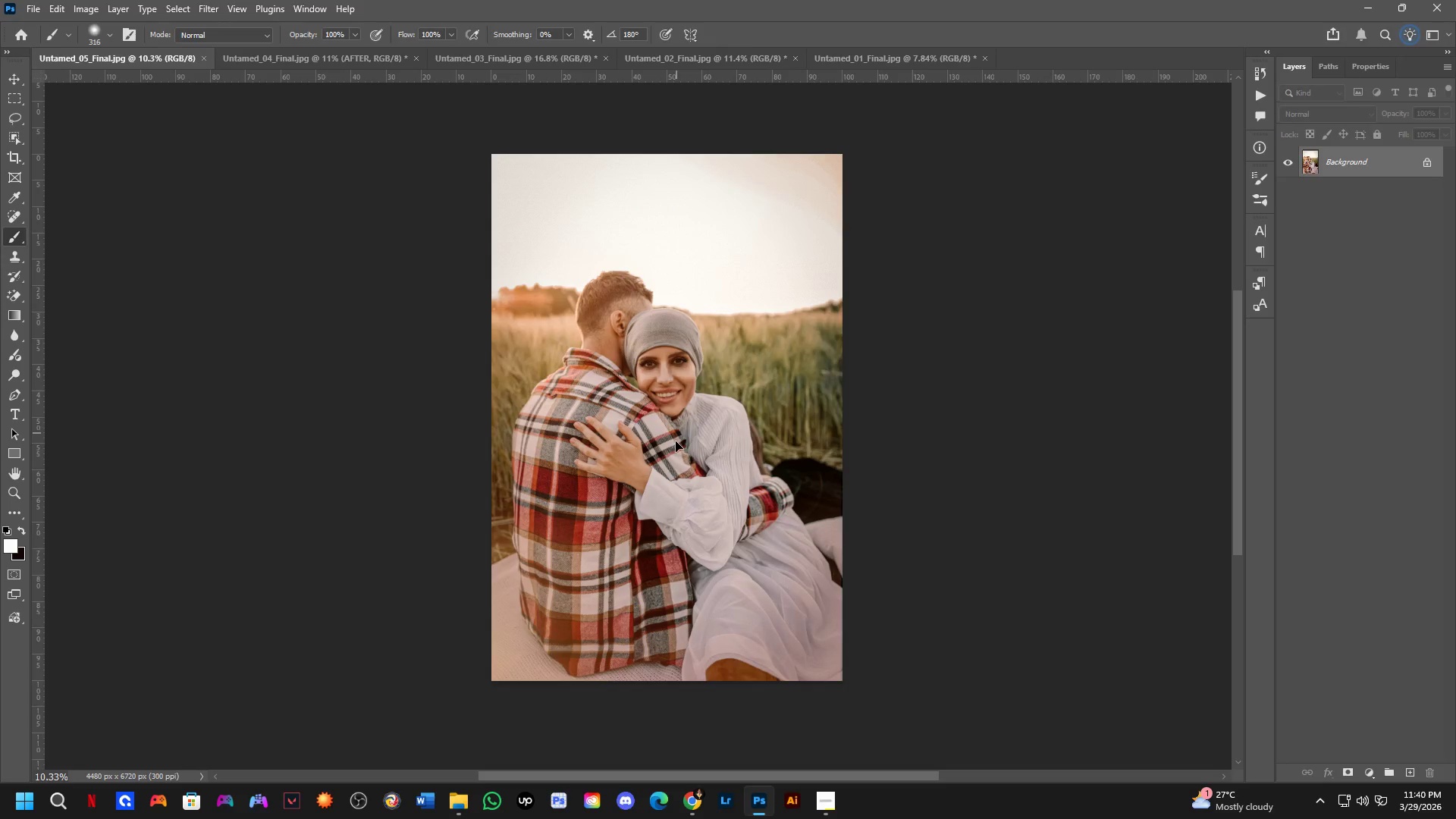 
key(Alt+AltLeft)
 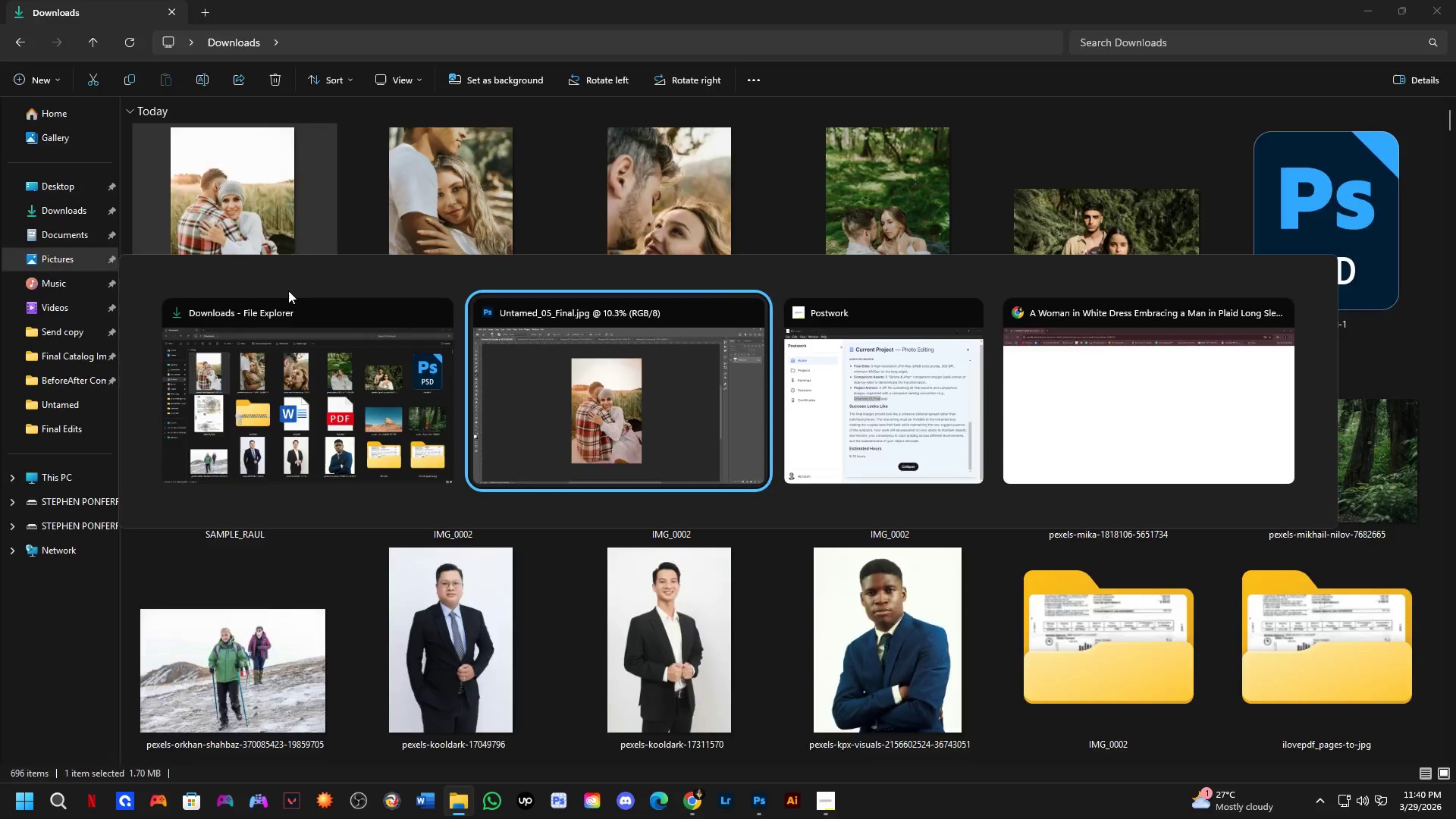 
key(Alt+Tab)
 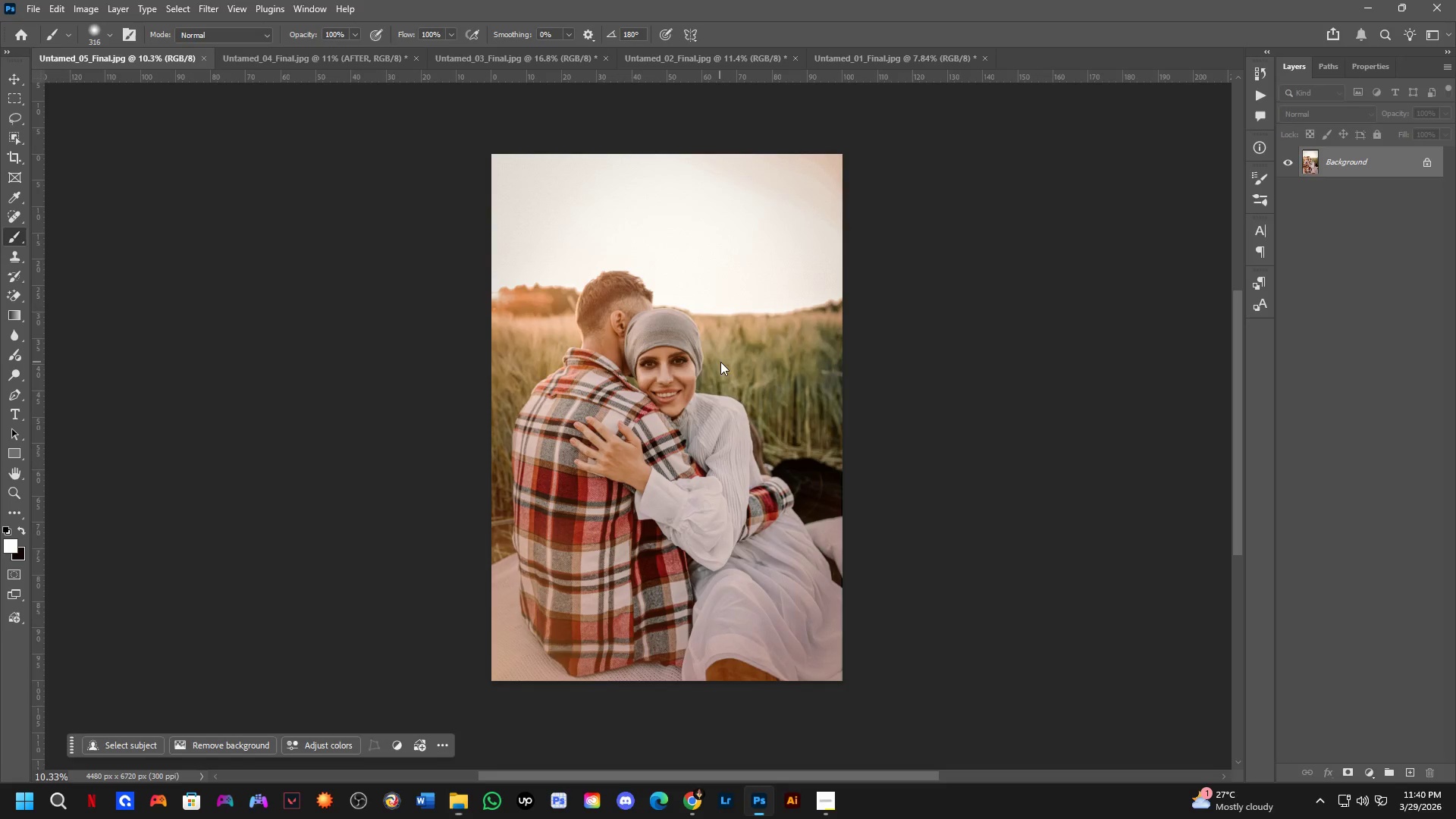 
hold_key(key=ShiftLeft, duration=0.72)
 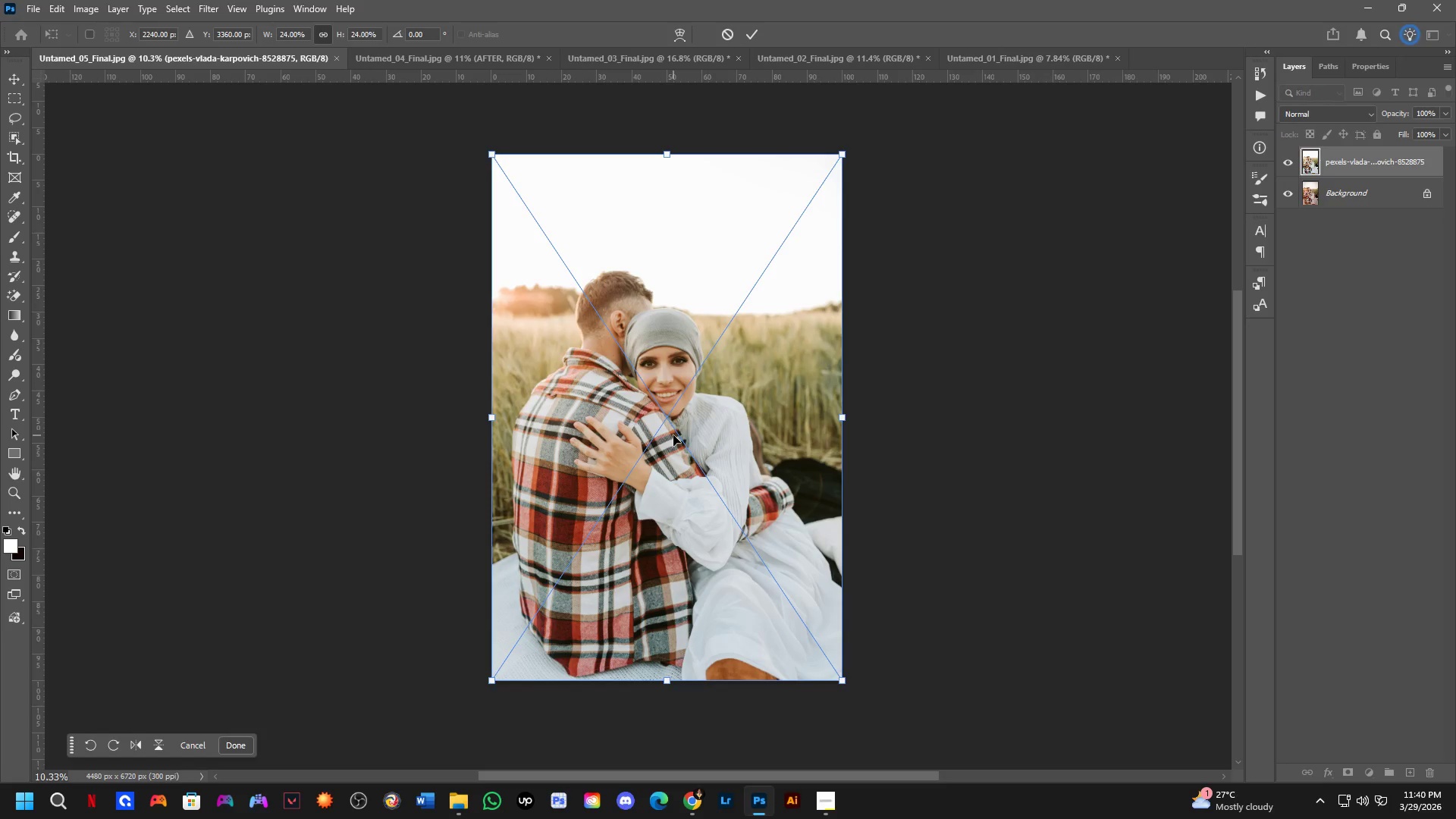 
wait(8.75)
 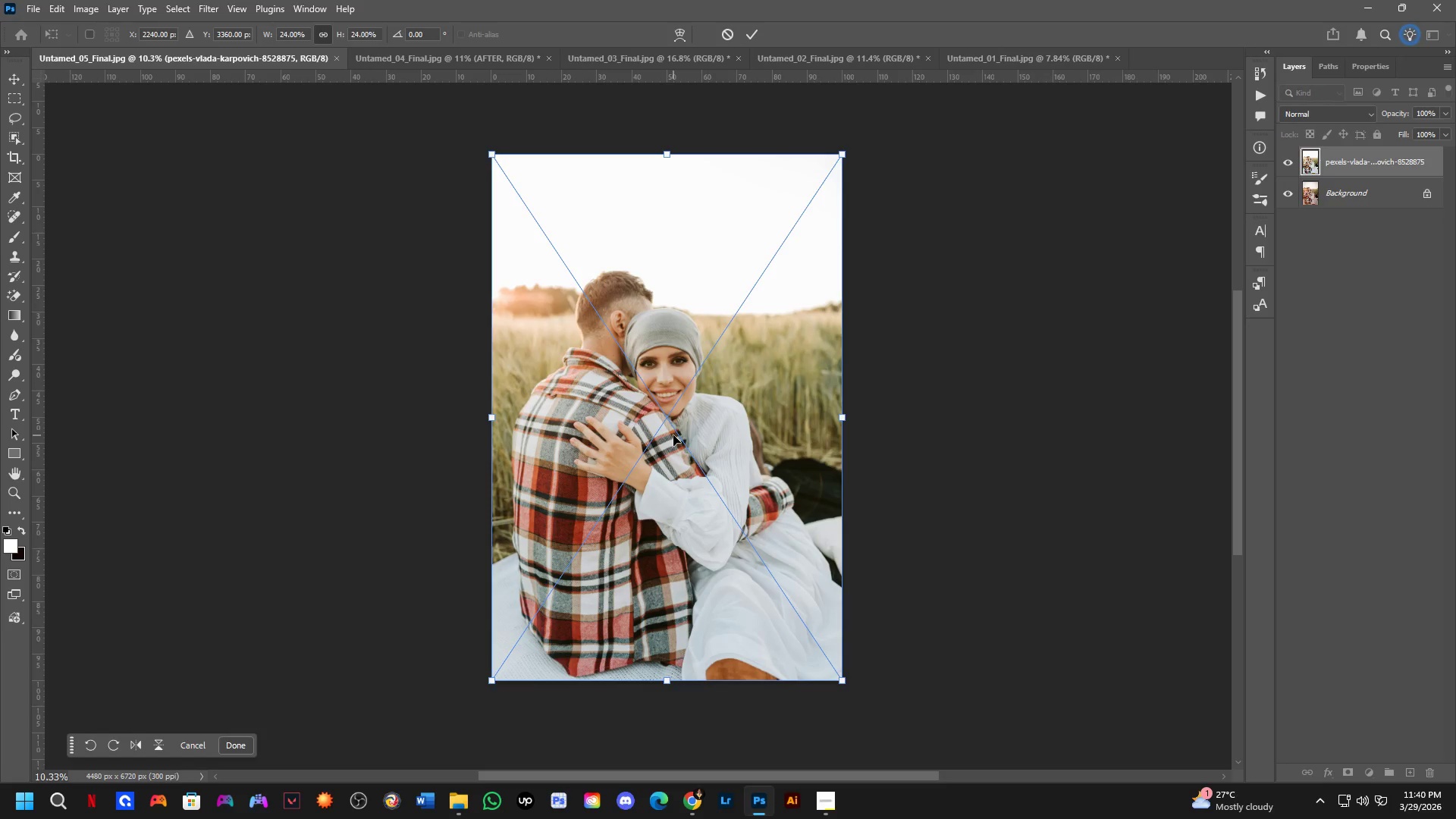 
key(Control+T)
 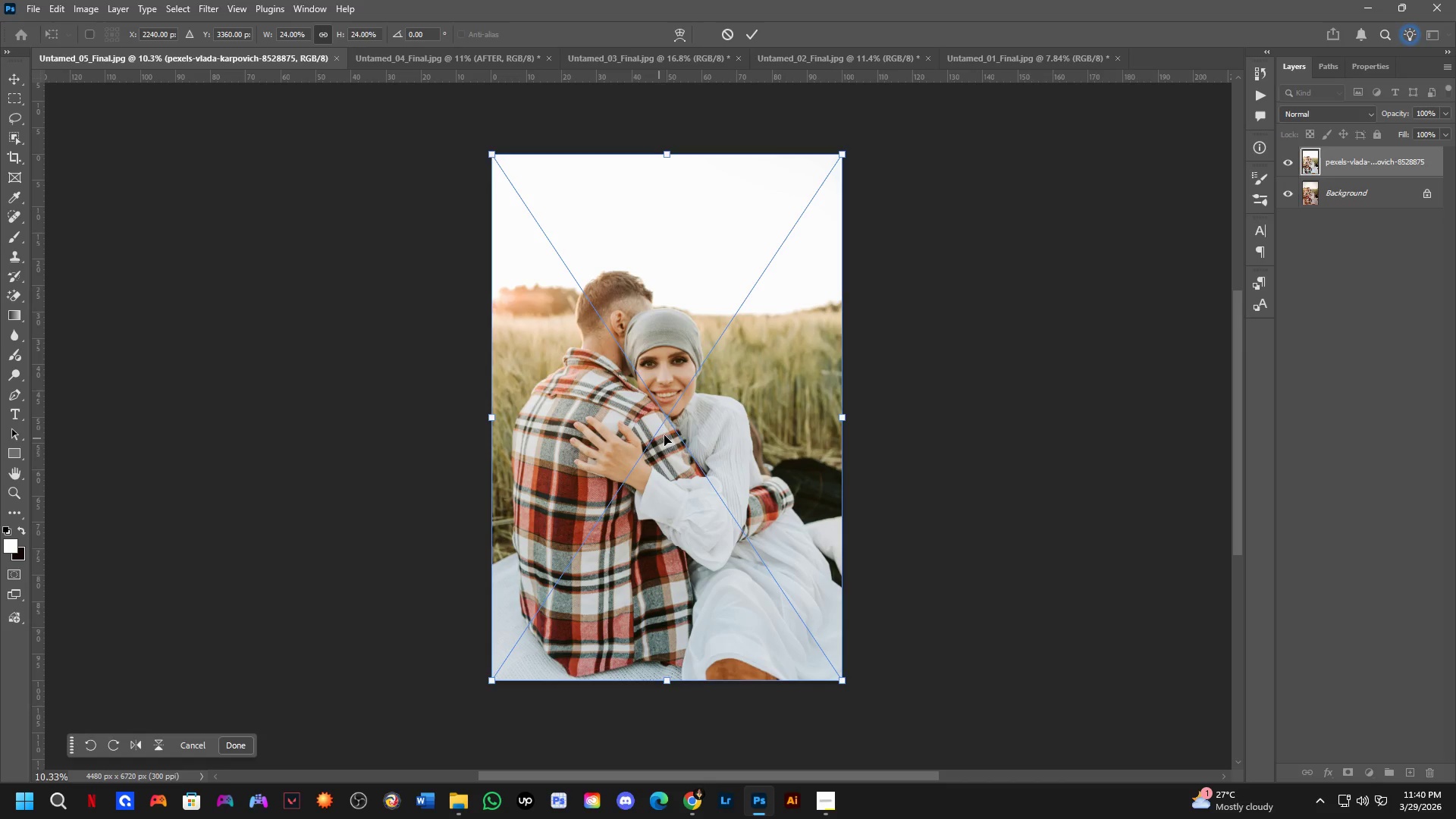 
hold_key(key=ShiftLeft, duration=1.47)
left_click_drag(start_coordinate=[700, 422], to_coordinate=[350, 453])
 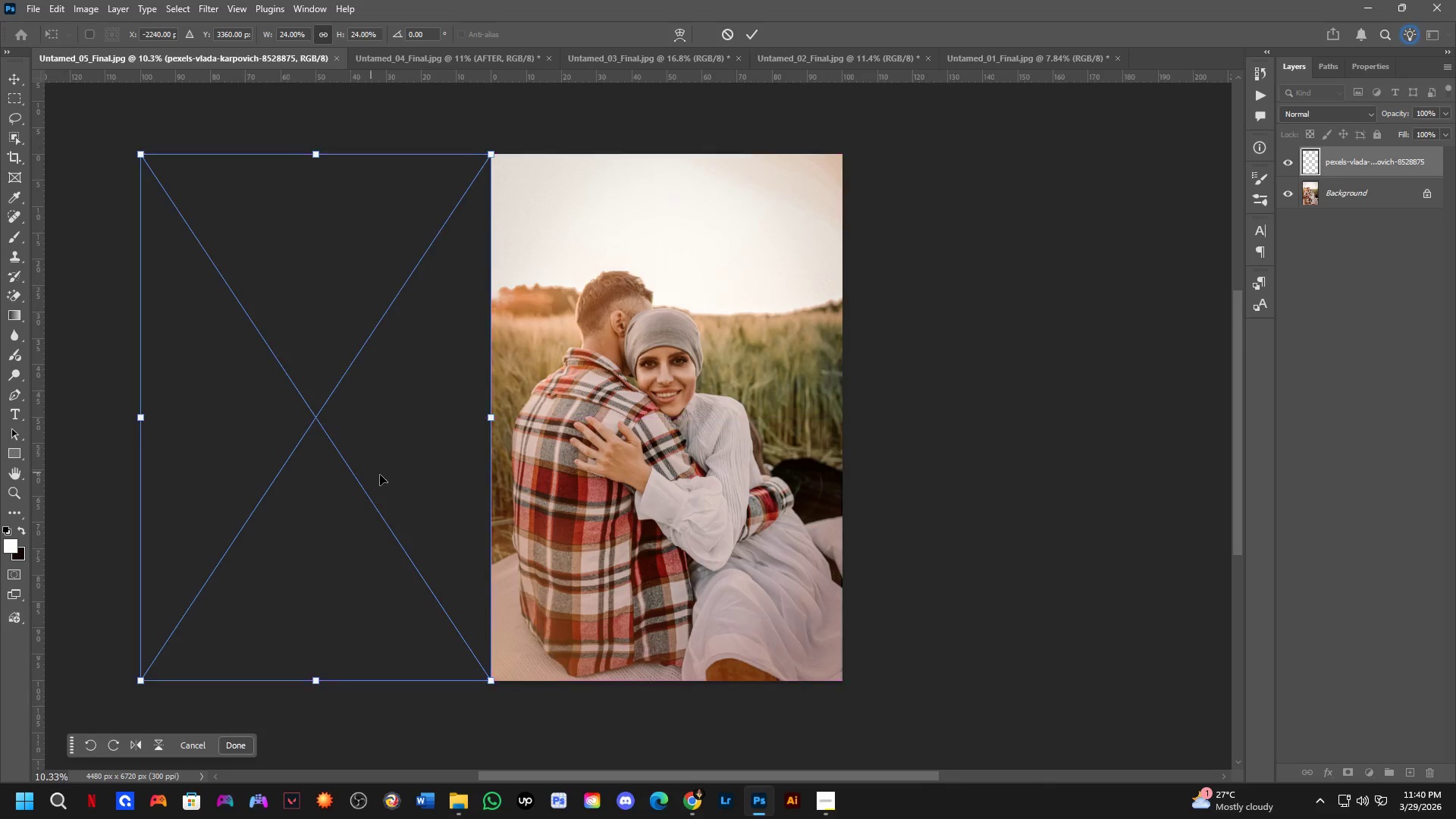 
scroll: coordinate [421, 483], scroll_direction: down, amount: 2.0
 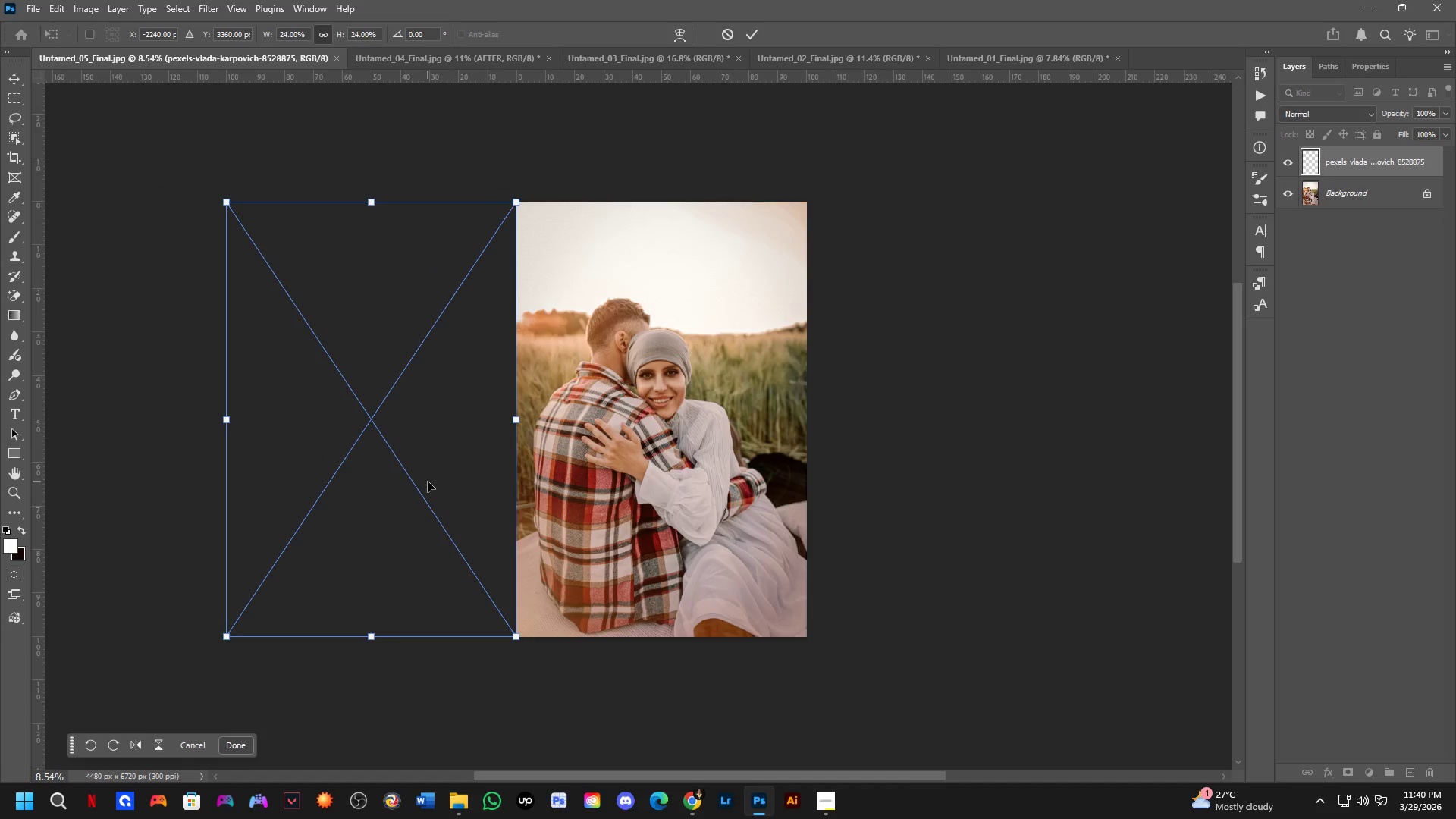 
key(NumpadEnter)
 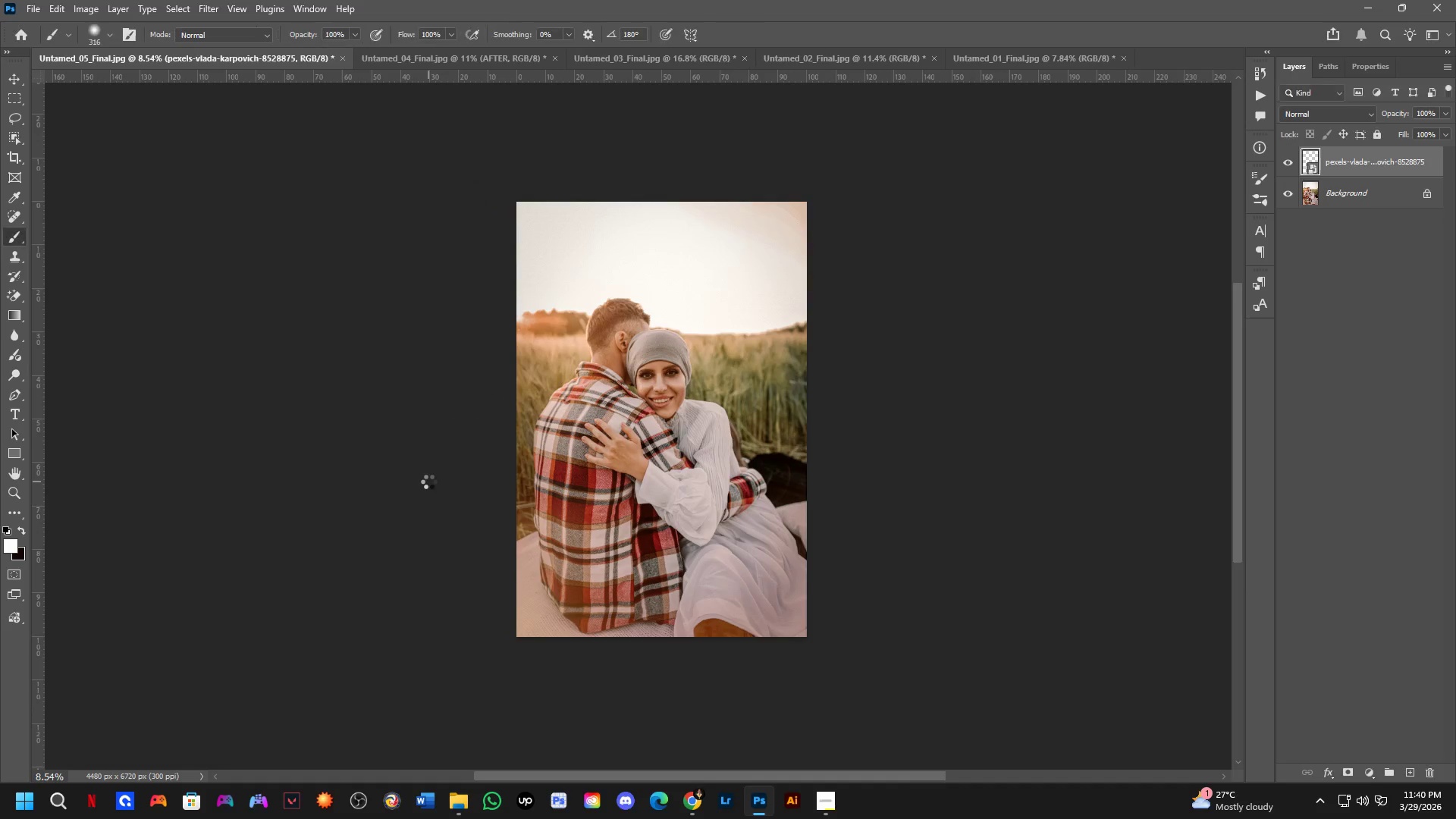 
hold_key(key=Space, duration=0.45)
 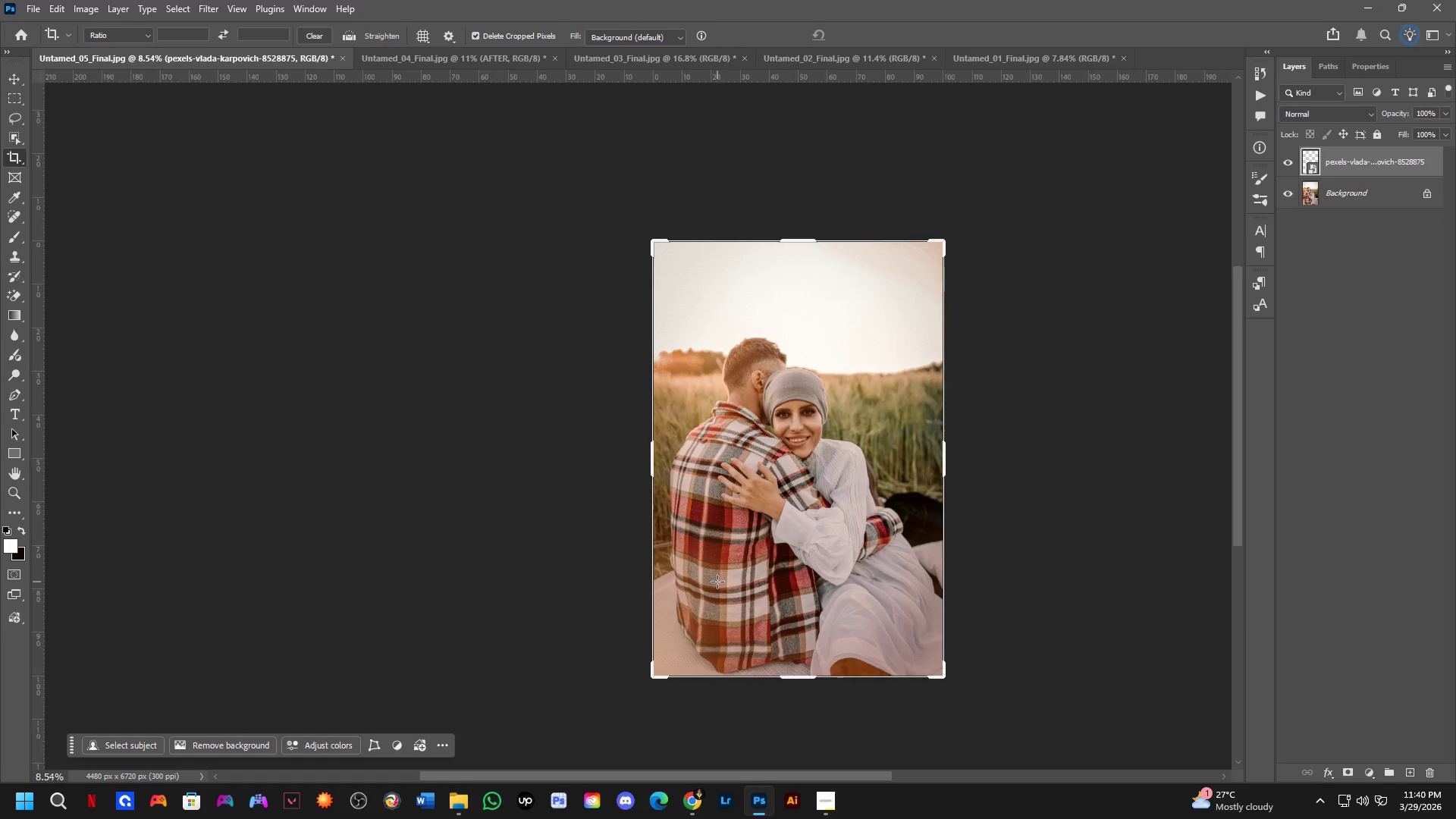 
left_click_drag(start_coordinate=[428, 481], to_coordinate=[565, 520])
 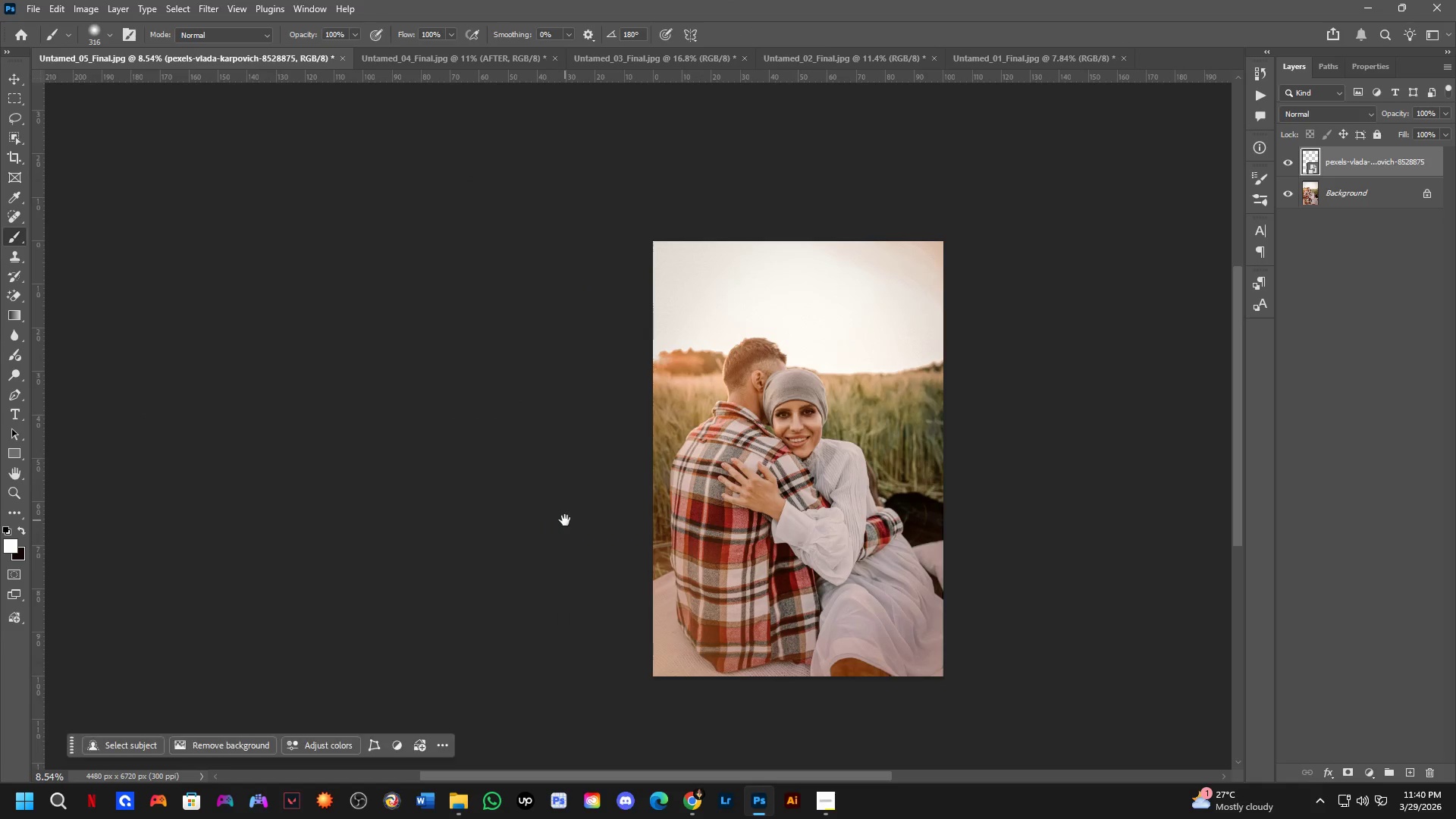 
key(C)
 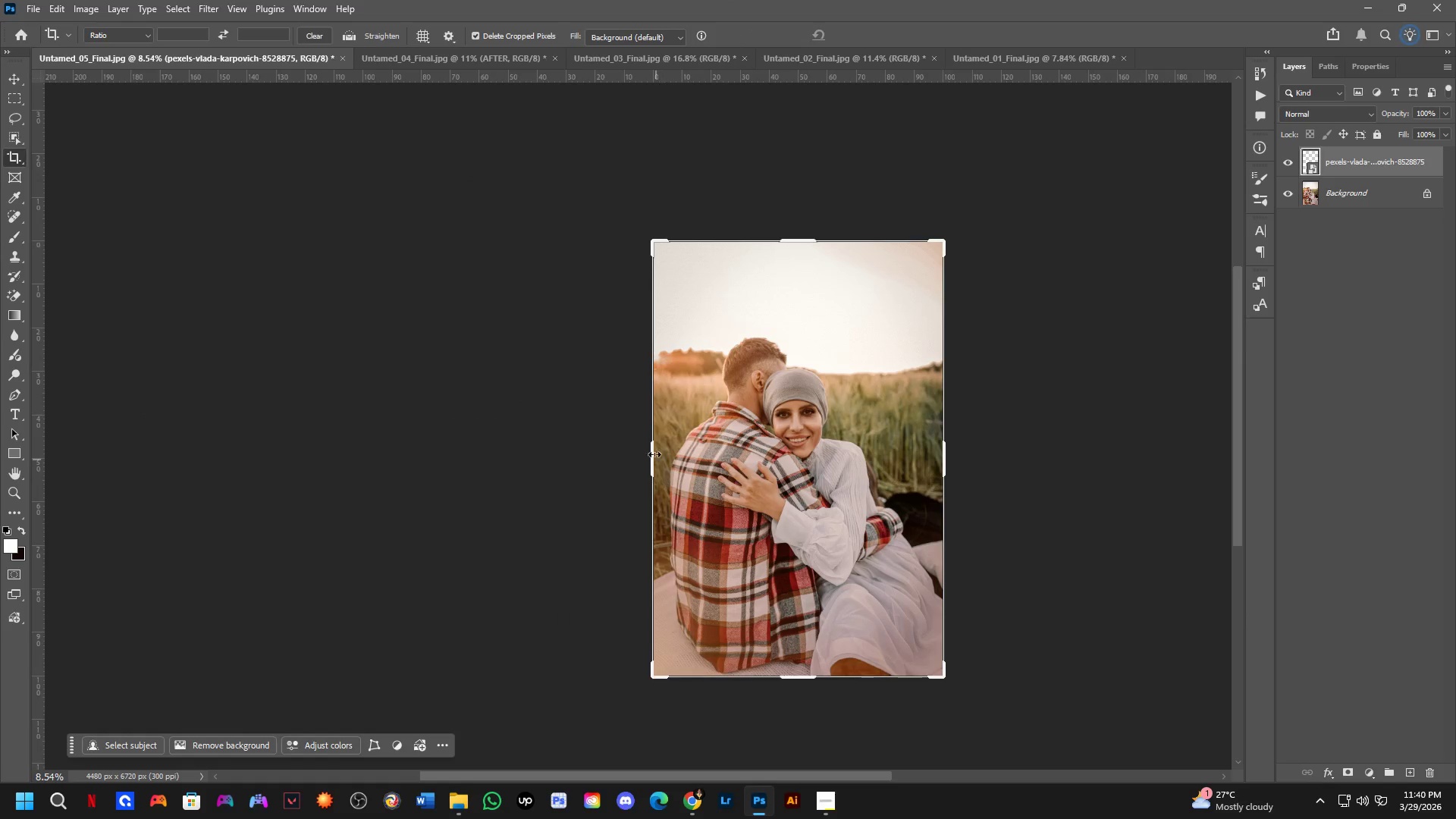 
left_click_drag(start_coordinate=[650, 447], to_coordinate=[503, 470])
 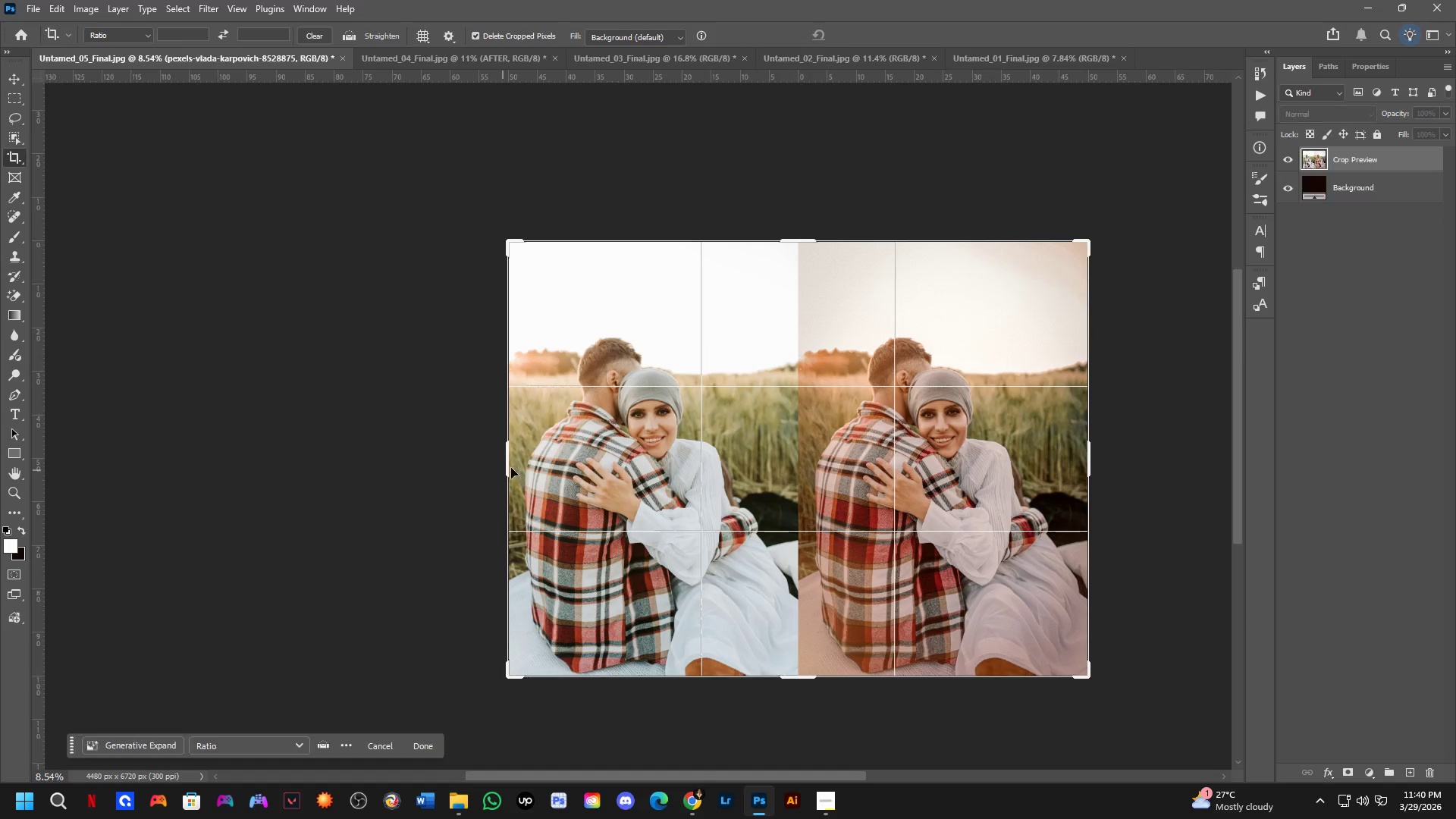 
key(NumpadEnter)
 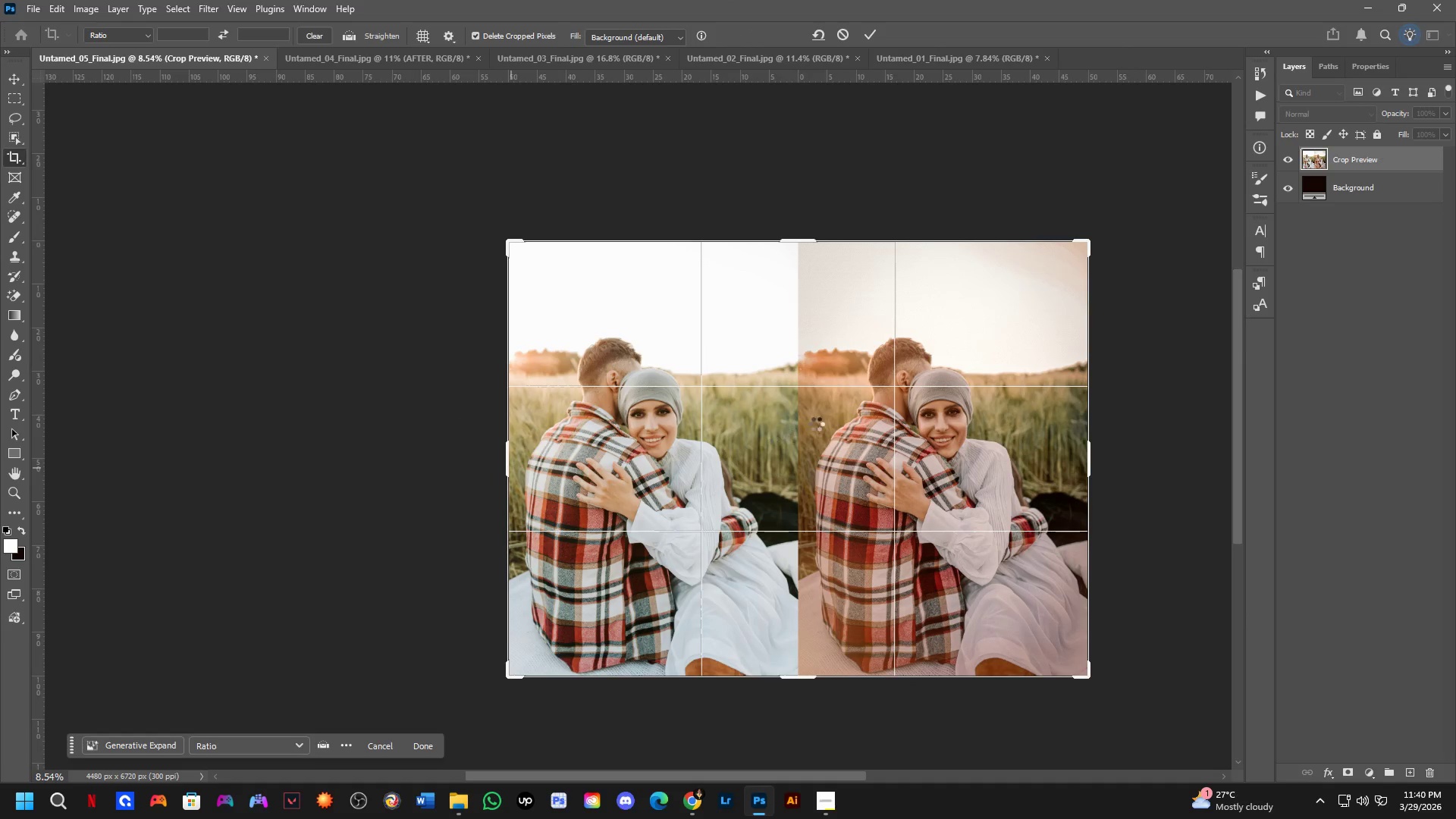 
scroll: coordinate [836, 499], scroll_direction: up, amount: 4.0
 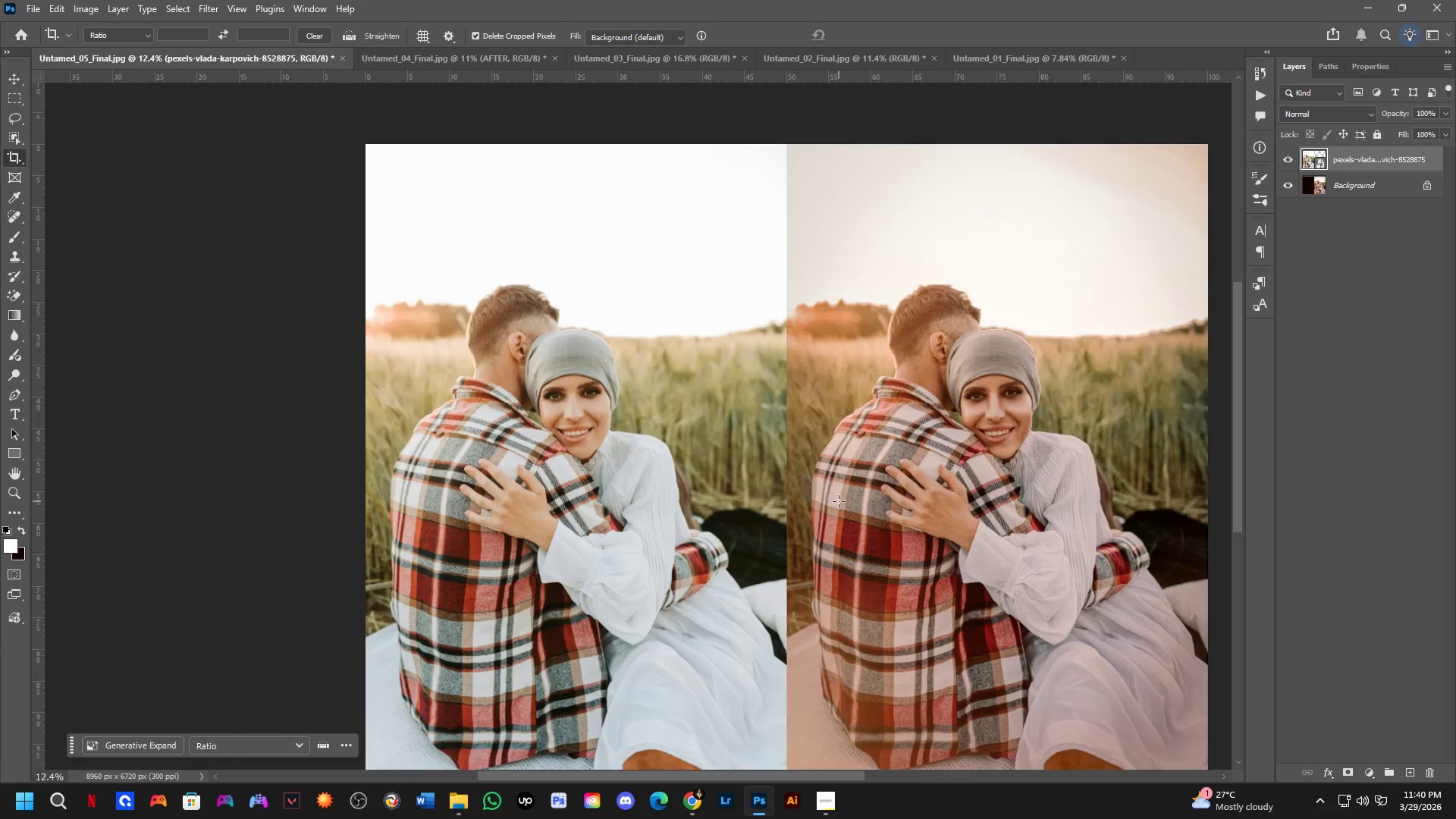 
hold_key(key=Space, duration=0.45)
 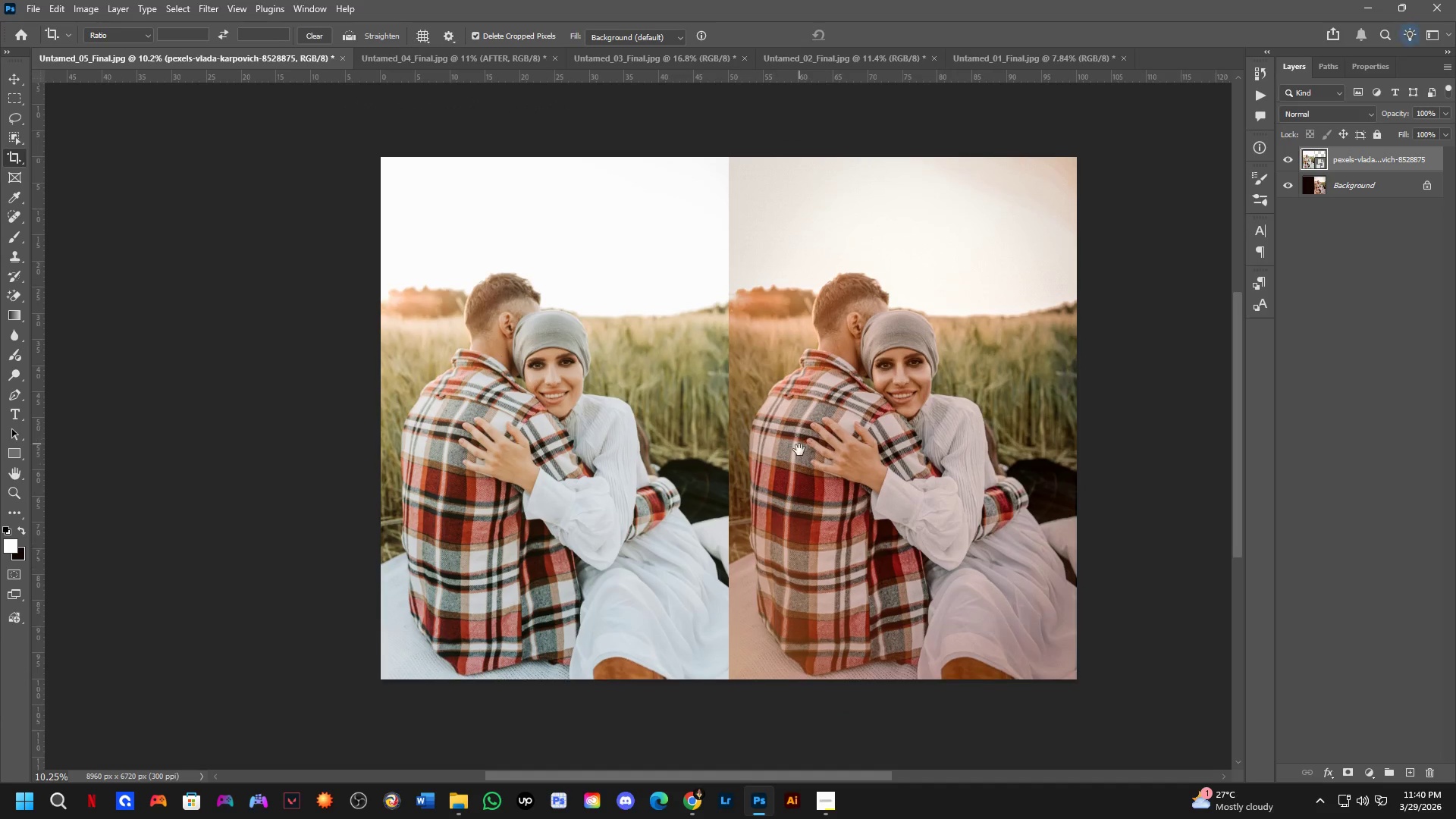 
left_click_drag(start_coordinate=[836, 502], to_coordinate=[777, 453])
 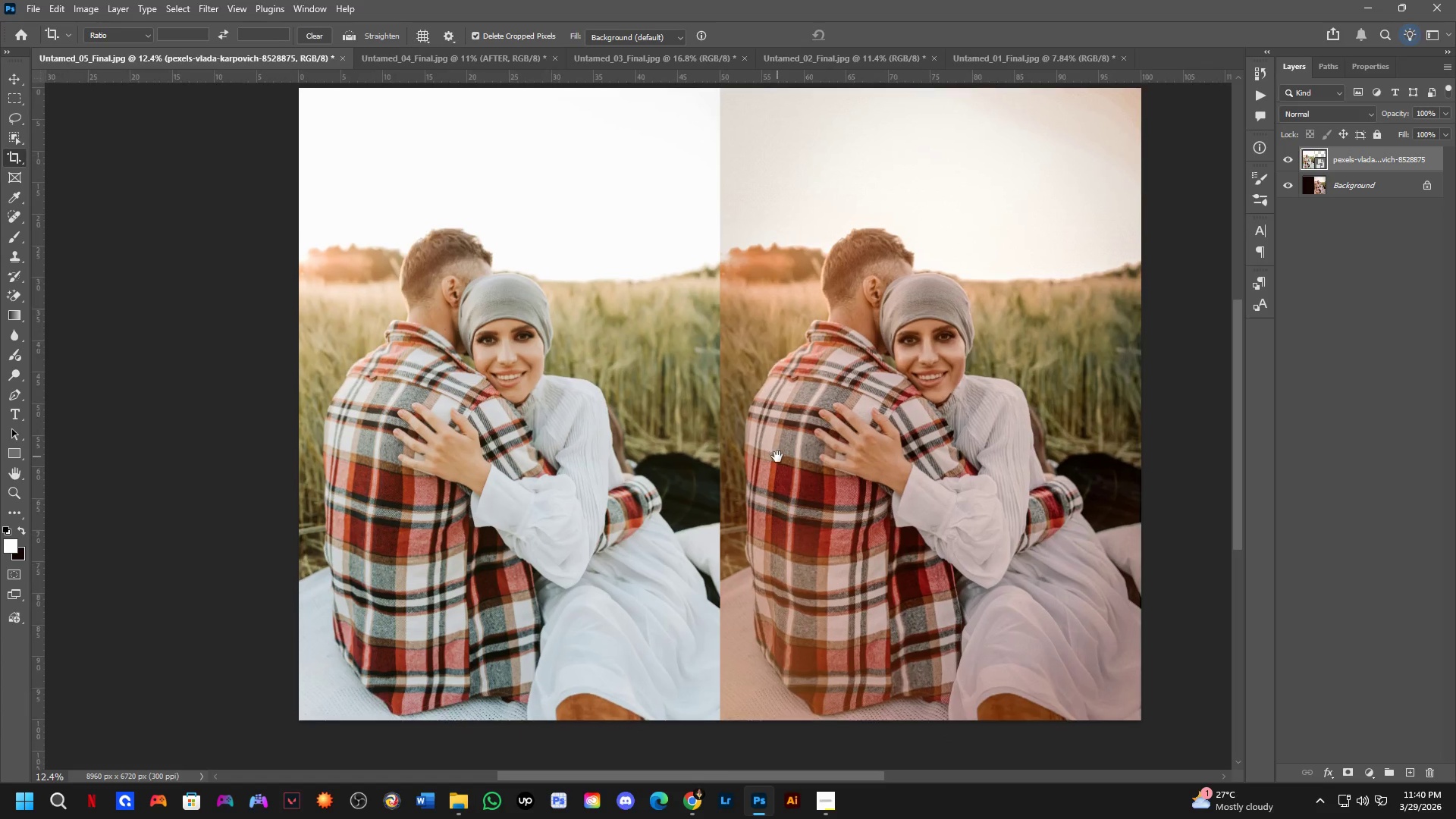 
scroll: coordinate [774, 459], scroll_direction: down, amount: 2.0
 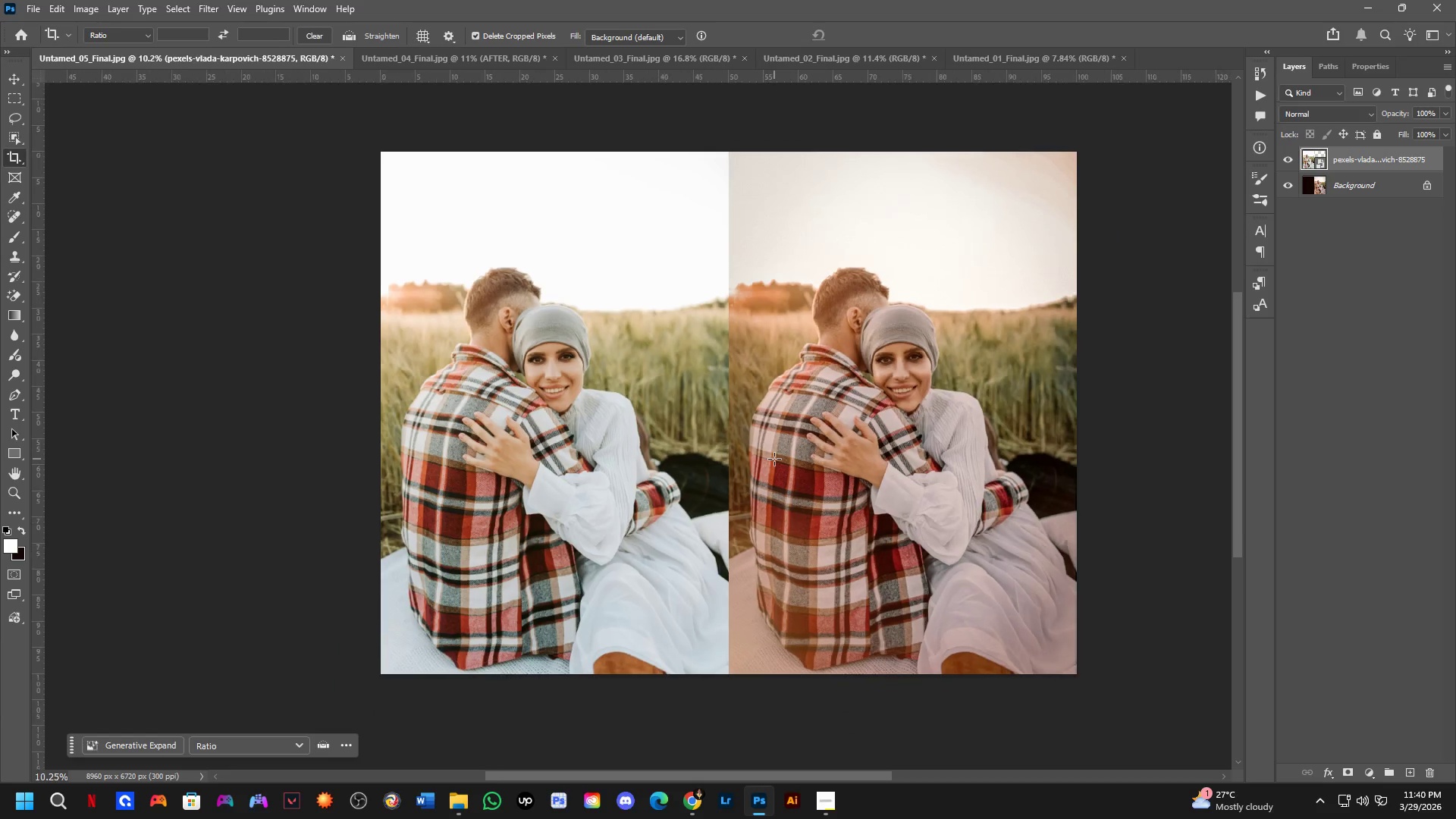 
hold_key(key=Space, duration=0.44)
 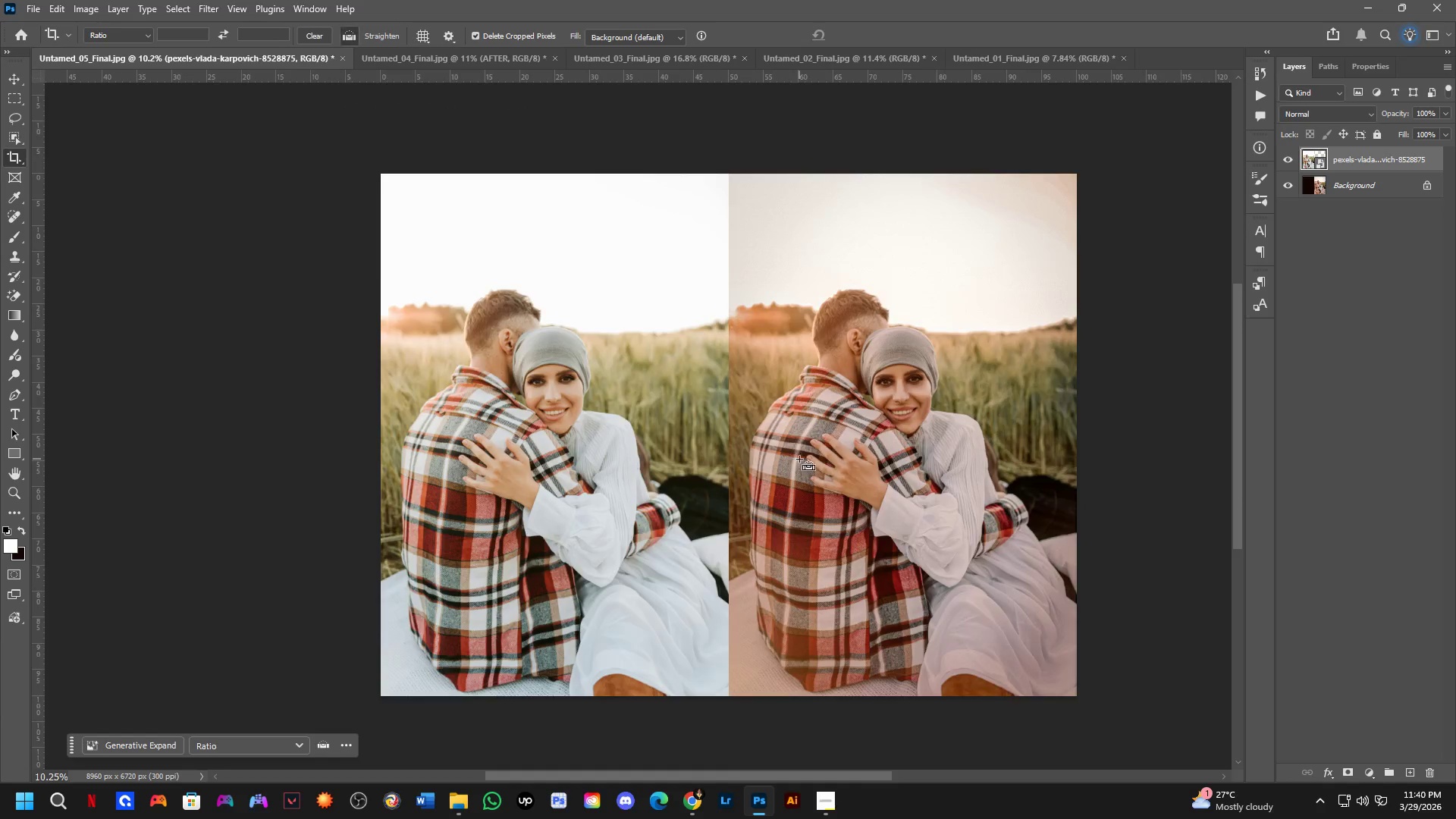 
left_click_drag(start_coordinate=[799, 437], to_coordinate=[799, 459])
 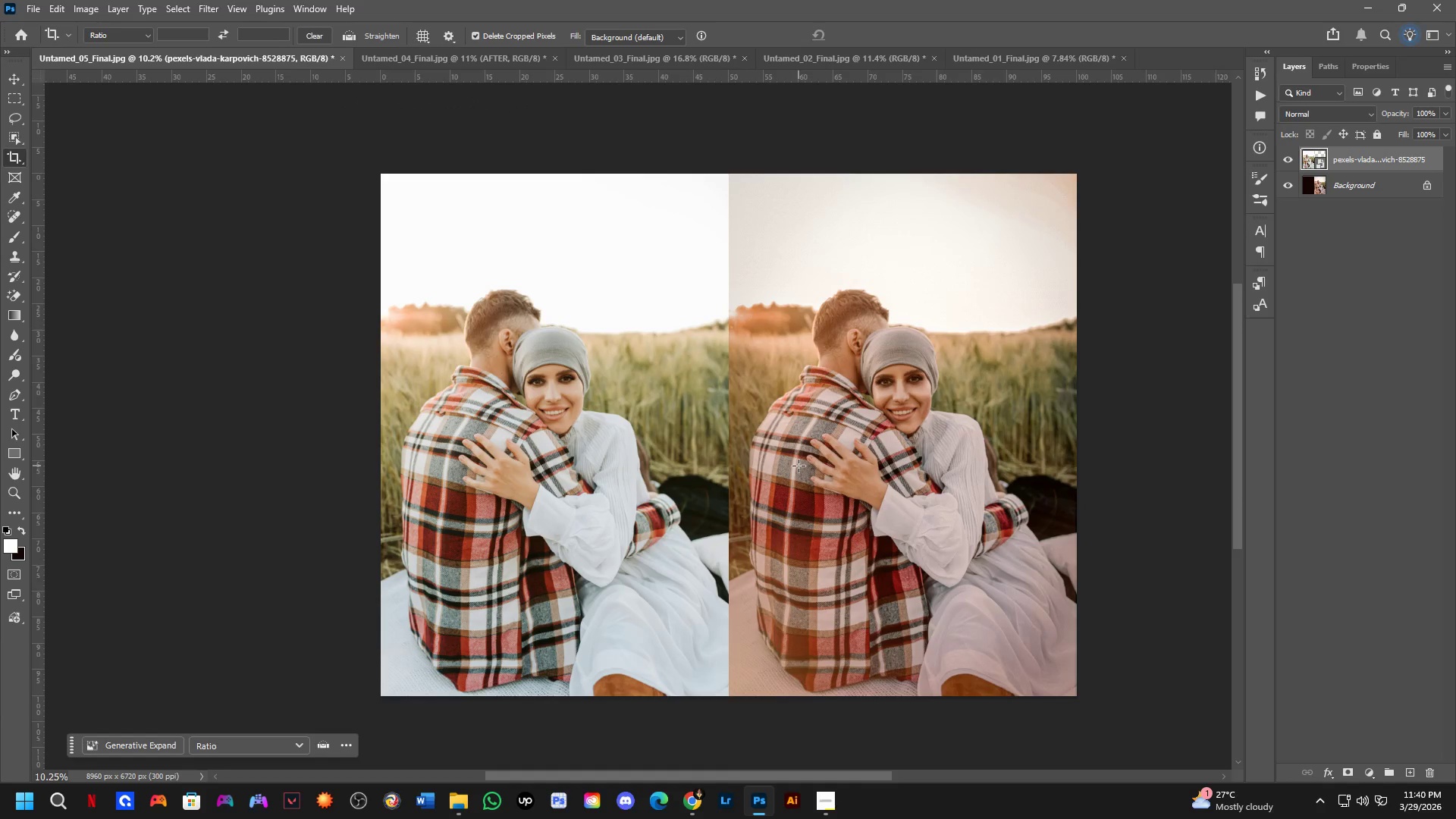 
key(Control+ControlLeft)
 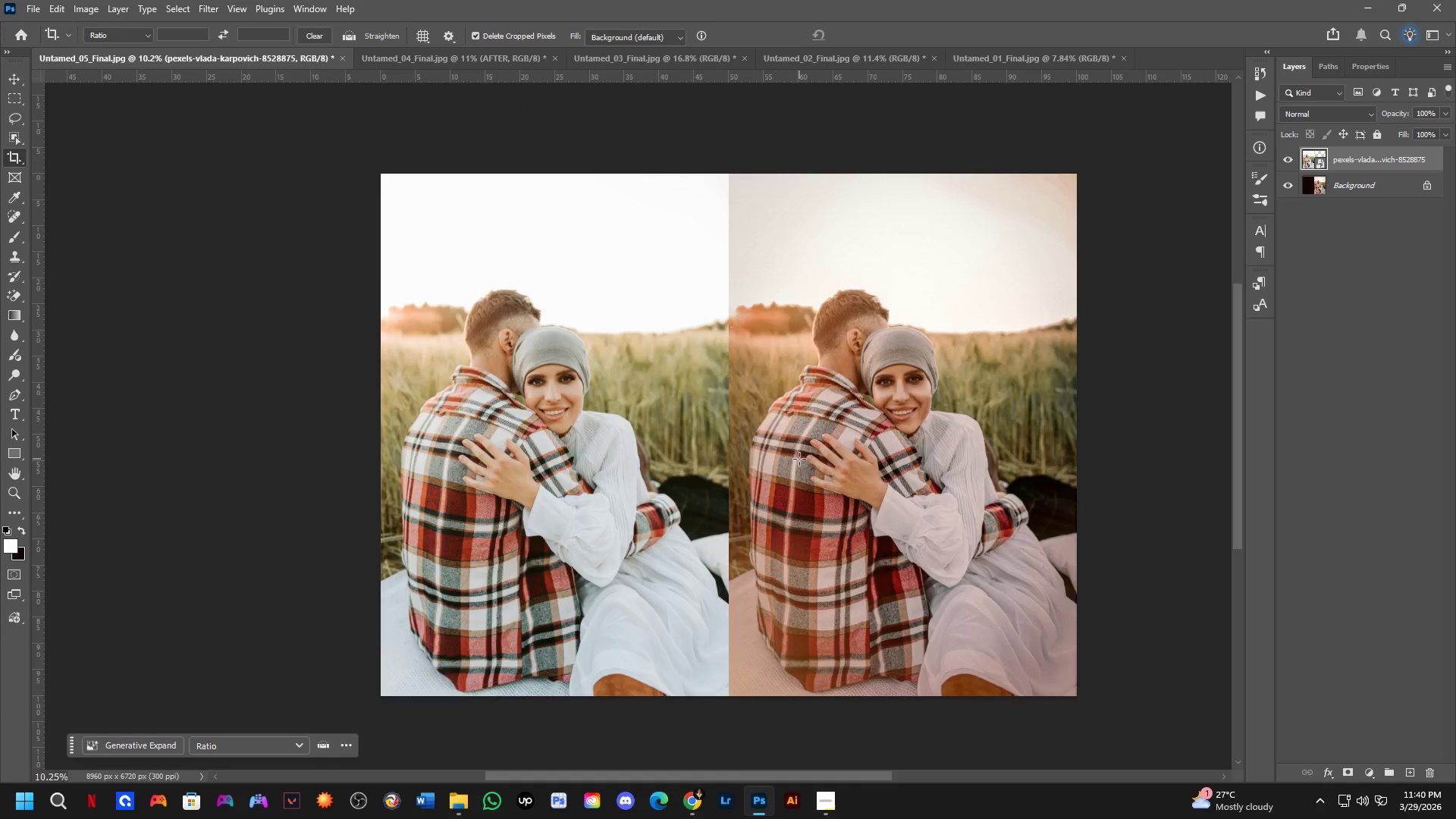 
key(Control+Tab)
 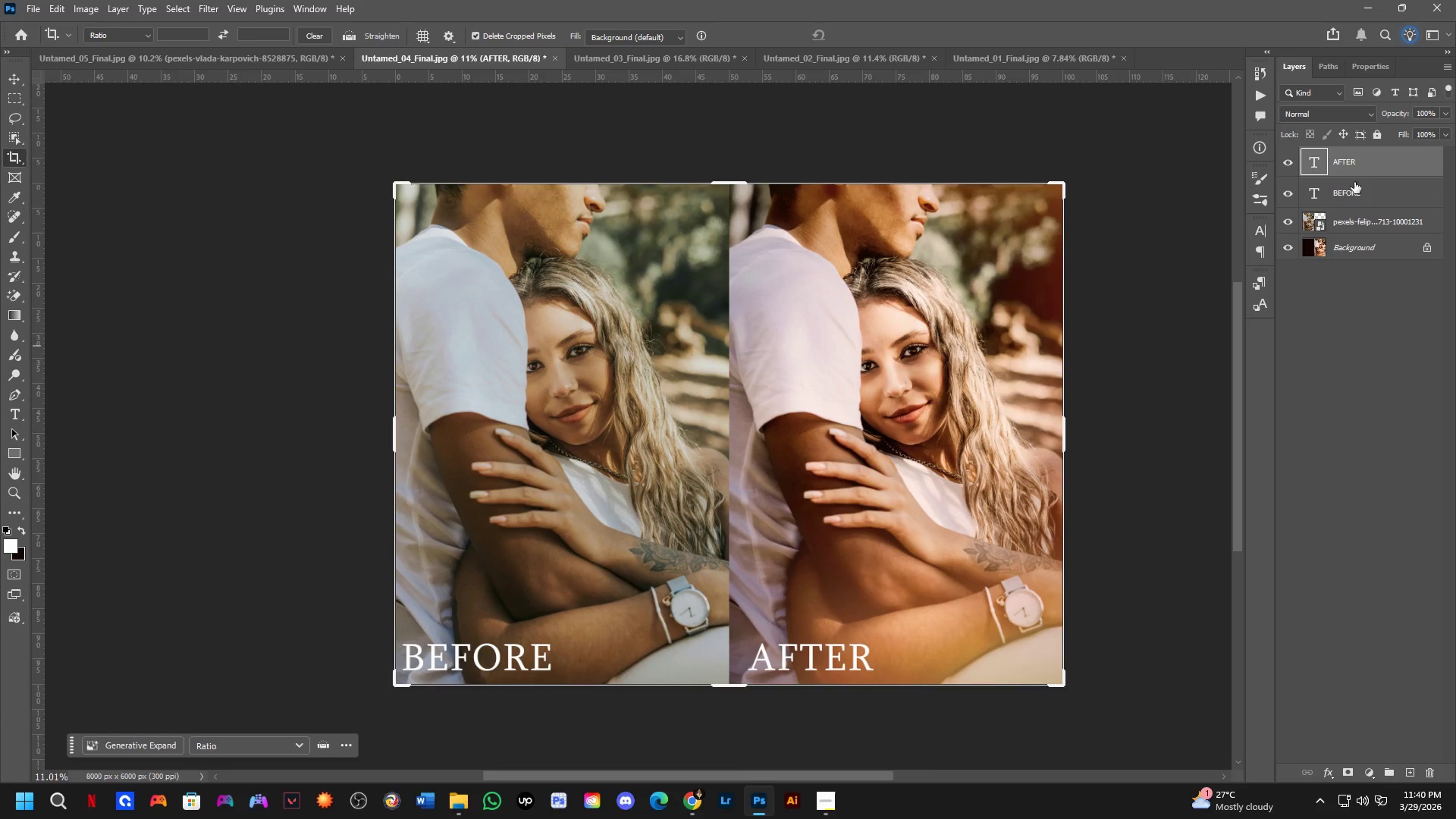 
hold_key(key=ControlLeft, duration=0.48)
left_click([1364, 195])
 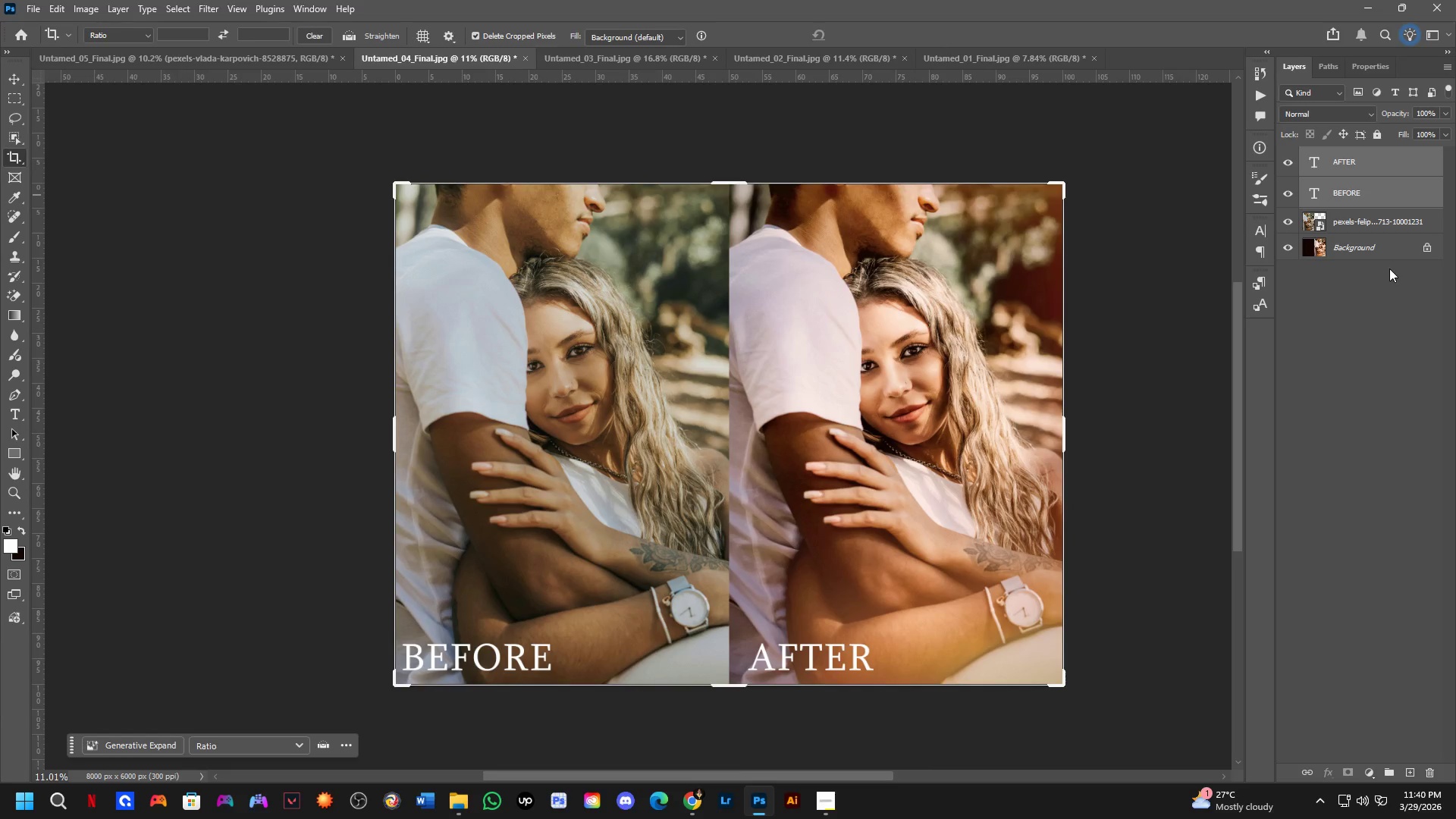 
left_click_drag(start_coordinate=[1417, 200], to_coordinate=[792, 480])
 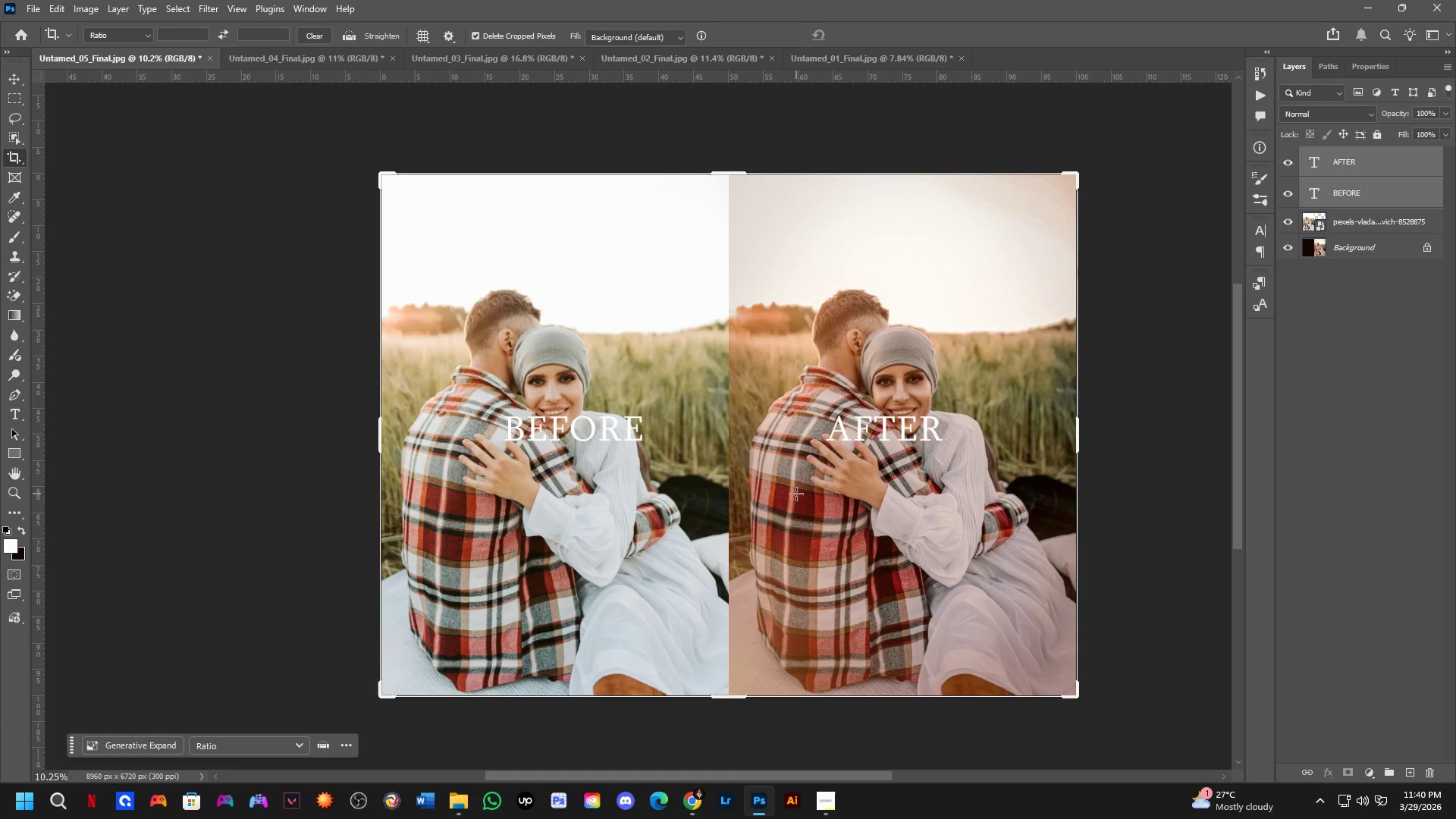 
hold_key(key=ShiftLeft, duration=1.03)
 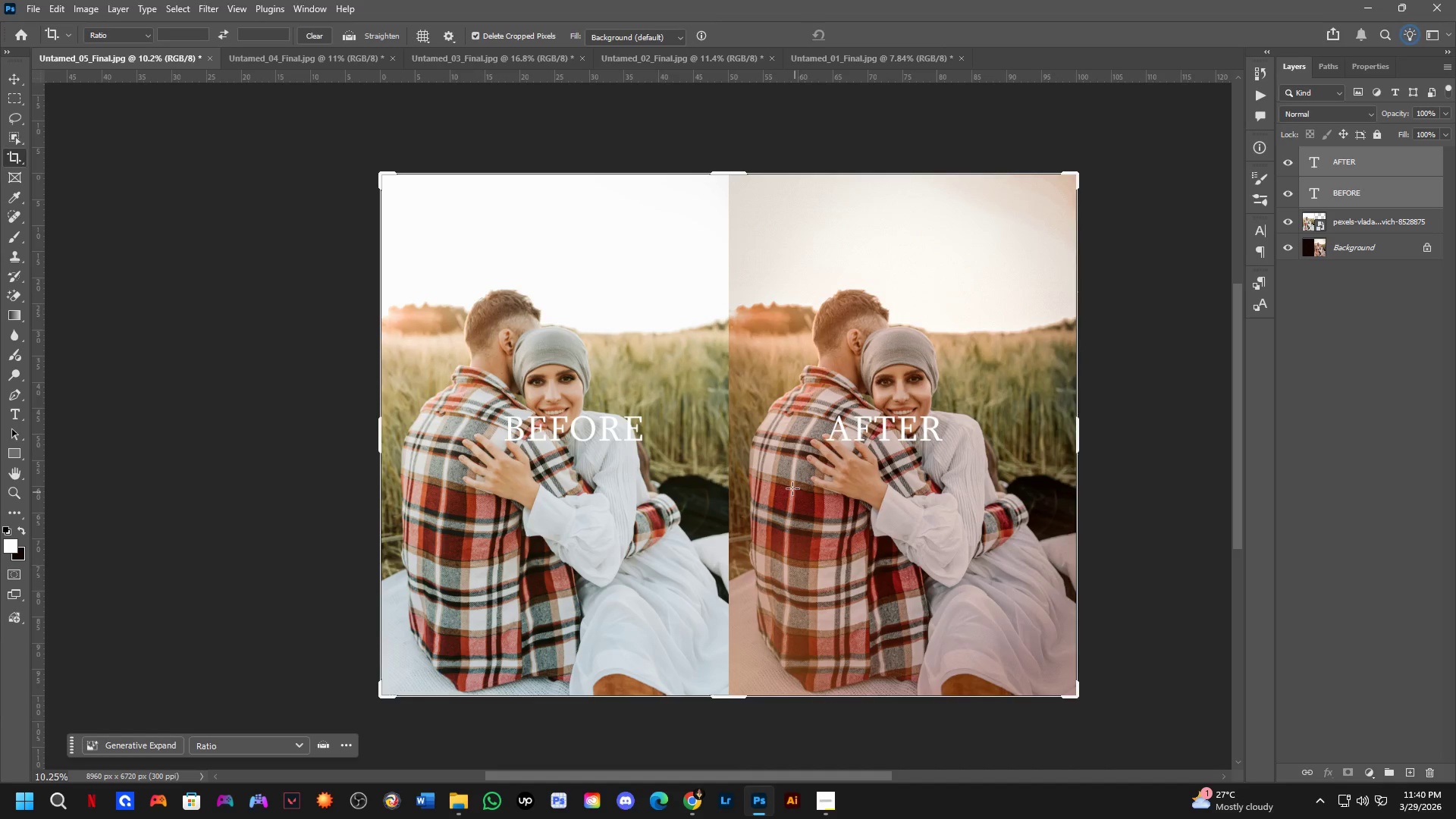 
key(B)
 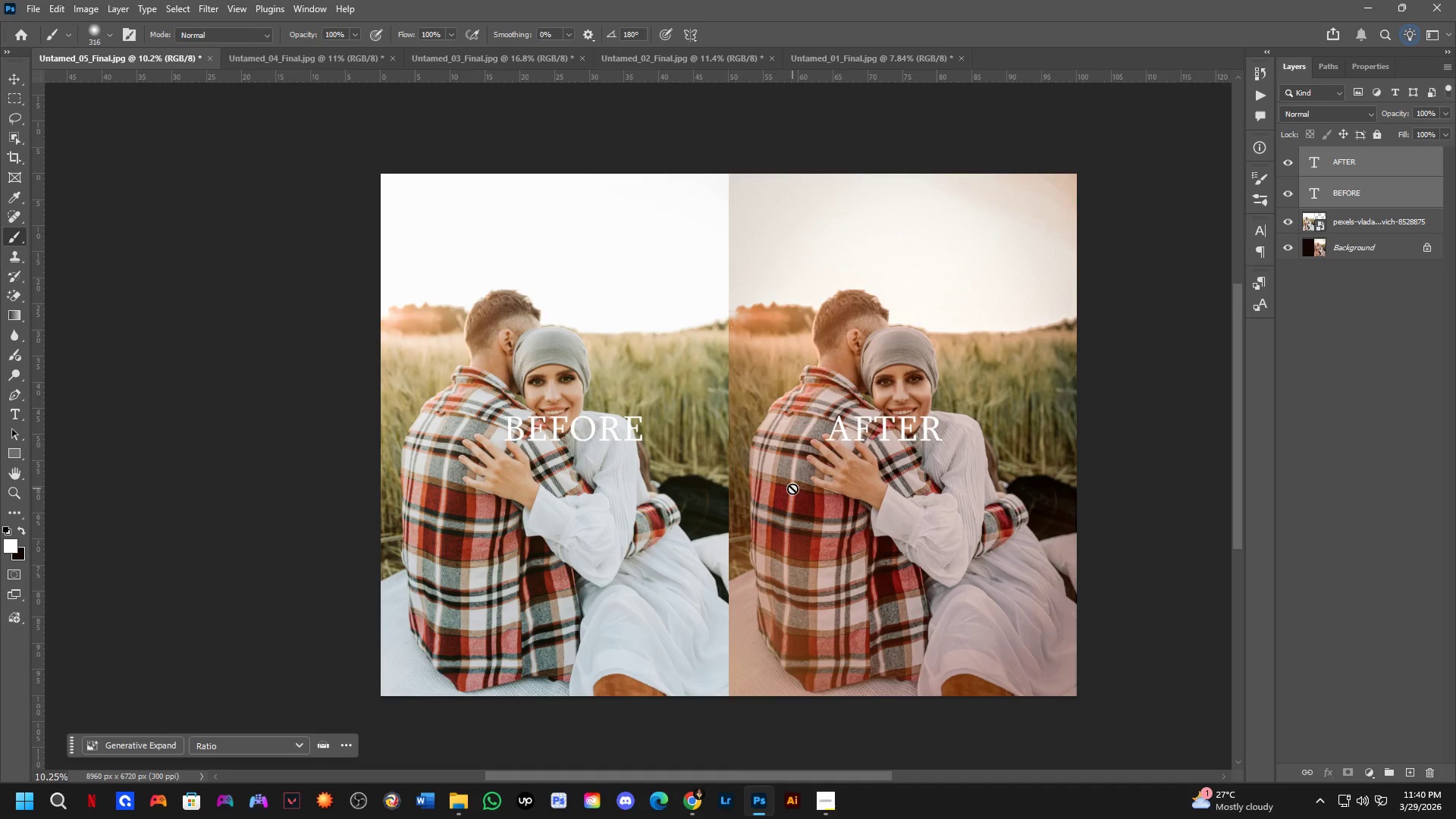 
key(Control+T)
 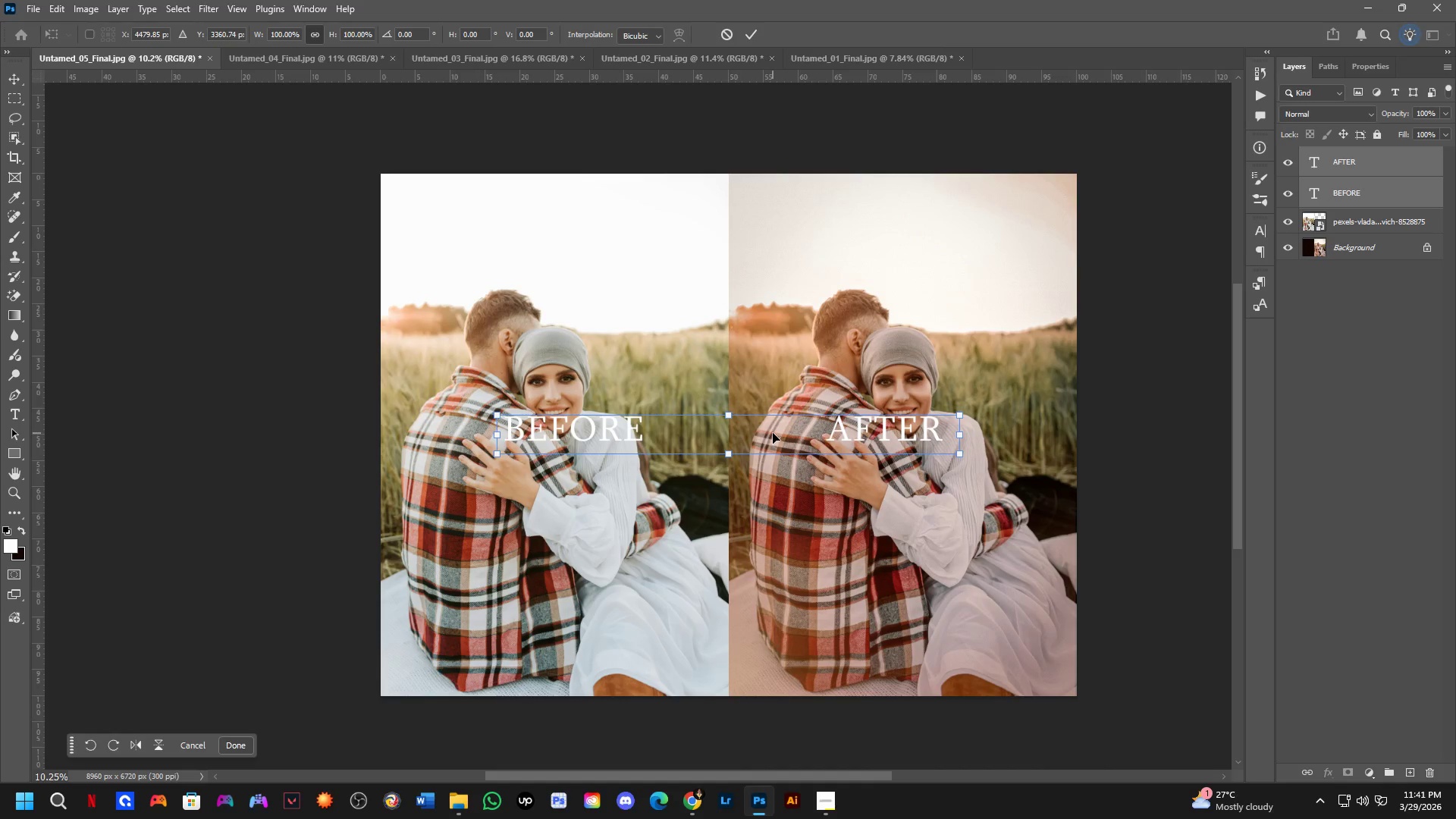 
left_click_drag(start_coordinate=[774, 433], to_coordinate=[686, 674])
 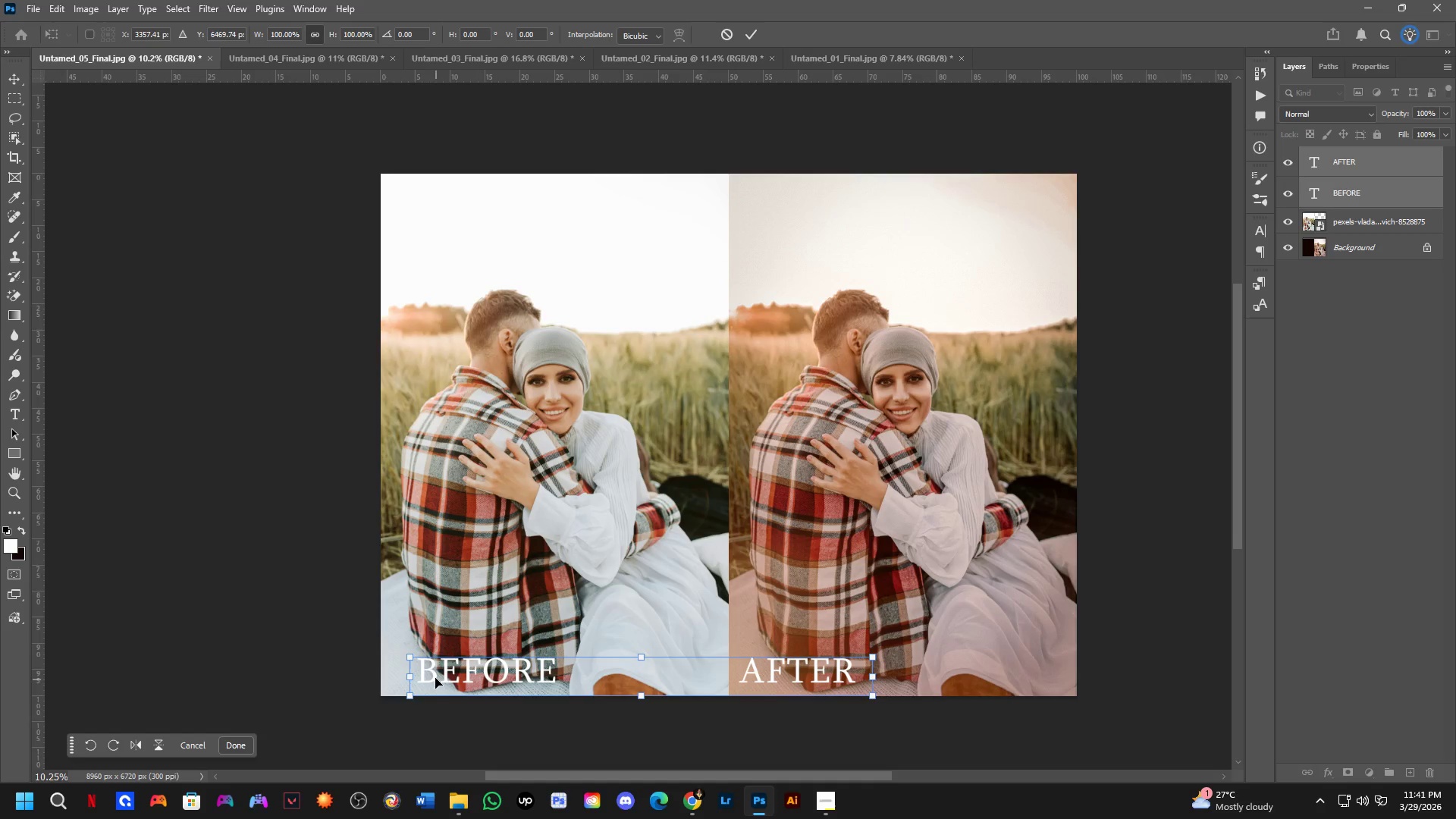 
left_click_drag(start_coordinate=[412, 675], to_coordinate=[391, 676])
 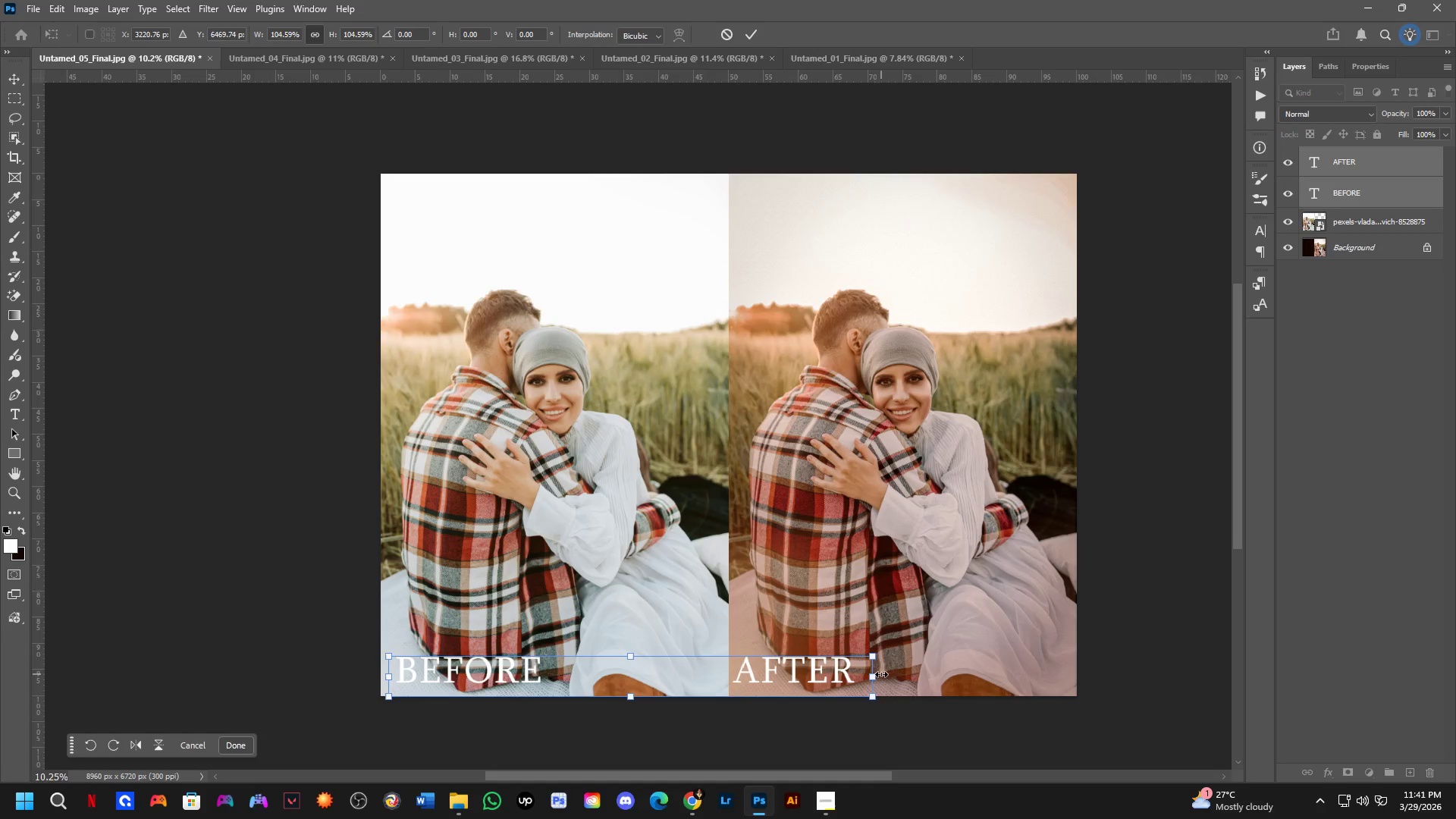 
left_click_drag(start_coordinate=[877, 676], to_coordinate=[886, 676])
 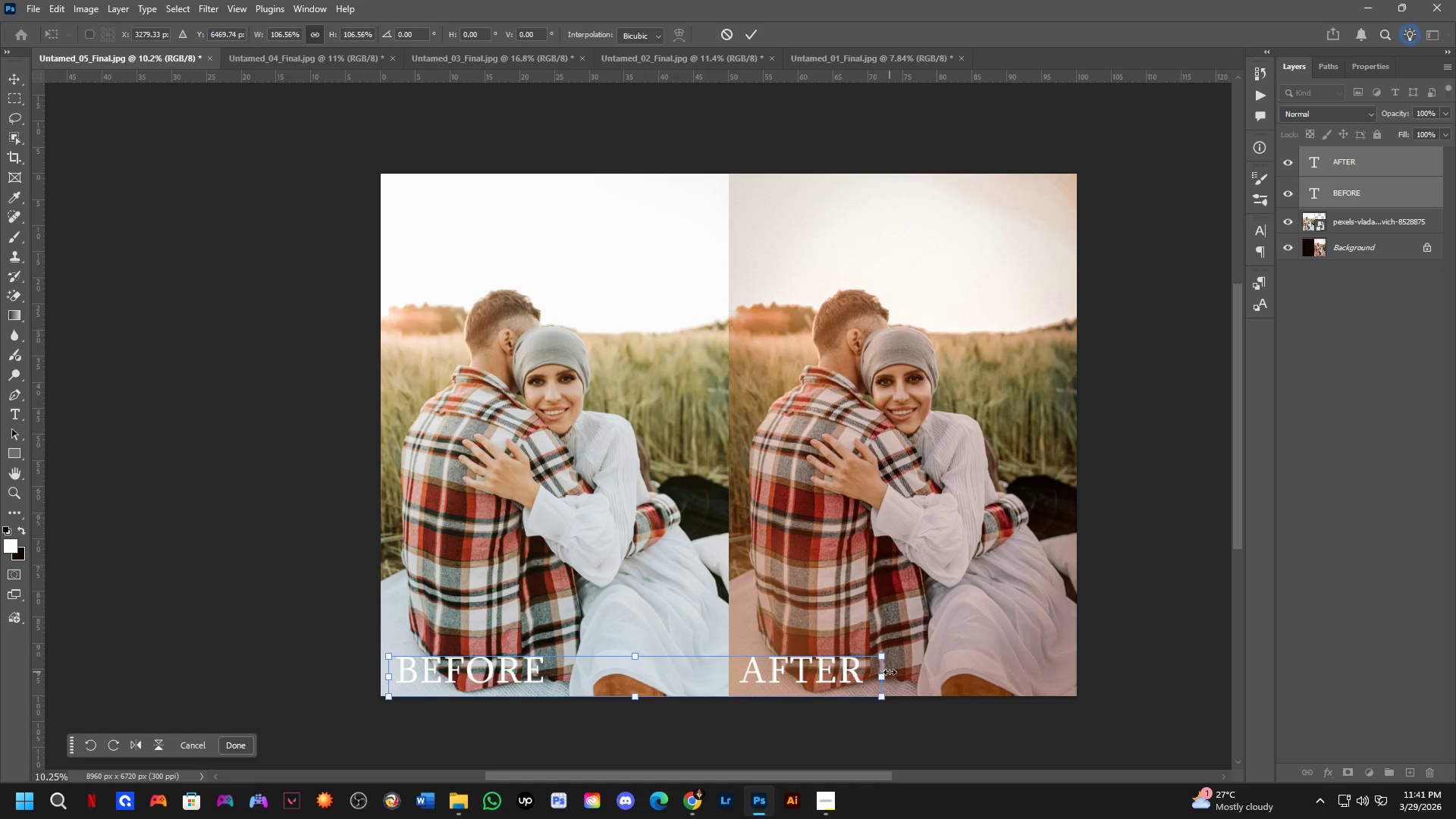 
key(NumpadEnter)
 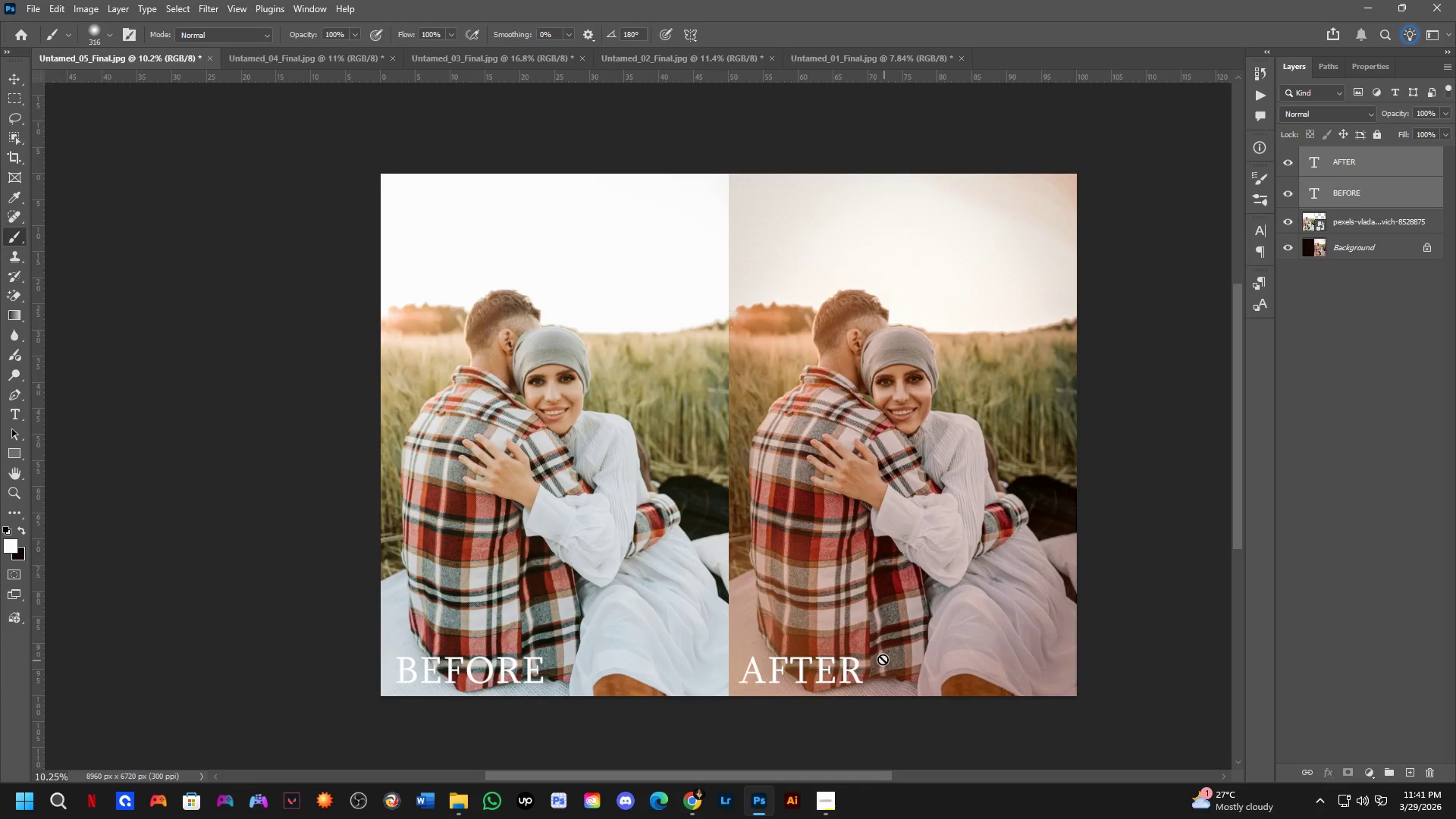 
scroll: coordinate [850, 623], scroll_direction: down, amount: 2.0
 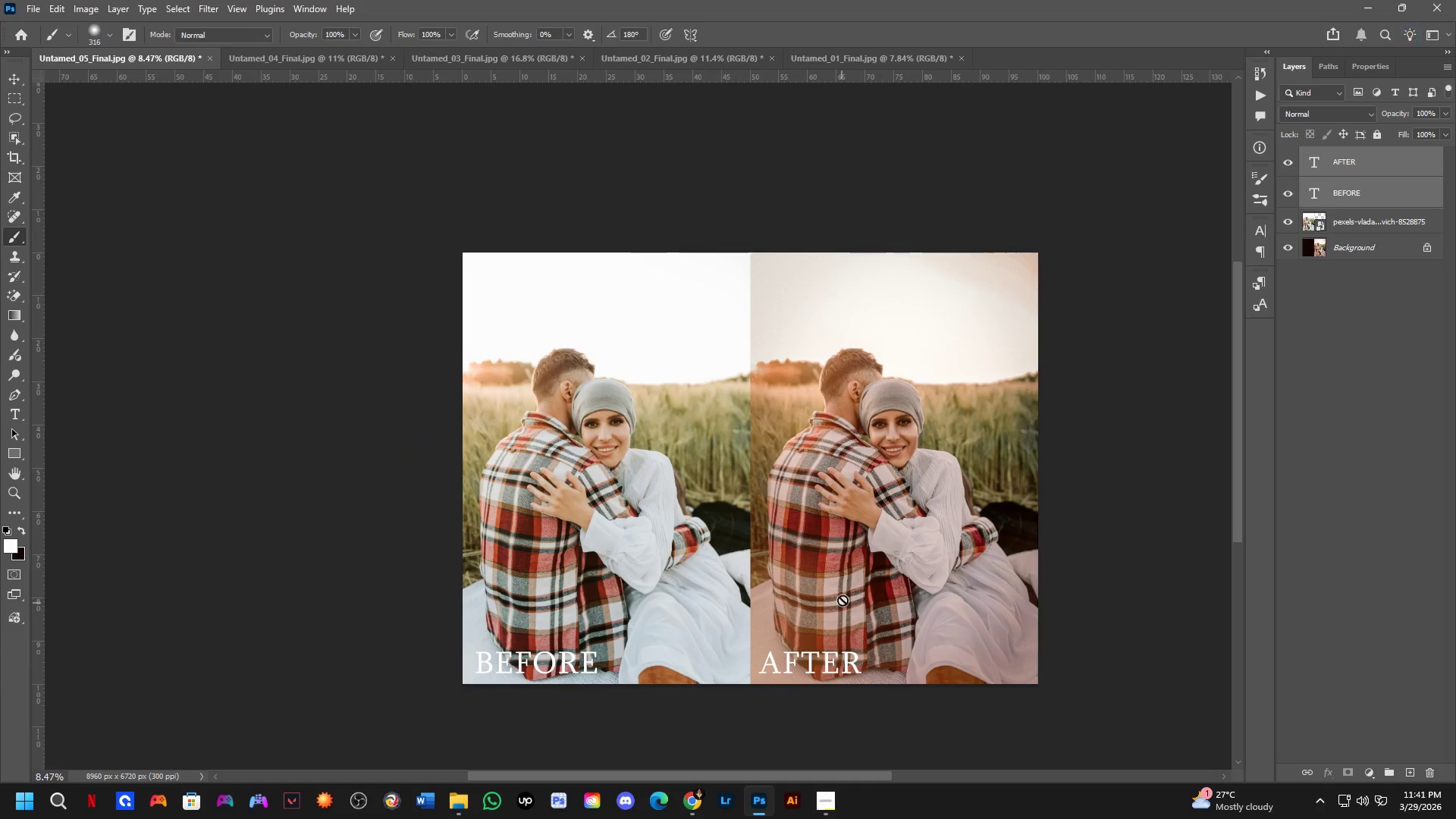 
hold_key(key=Space, duration=0.41)
 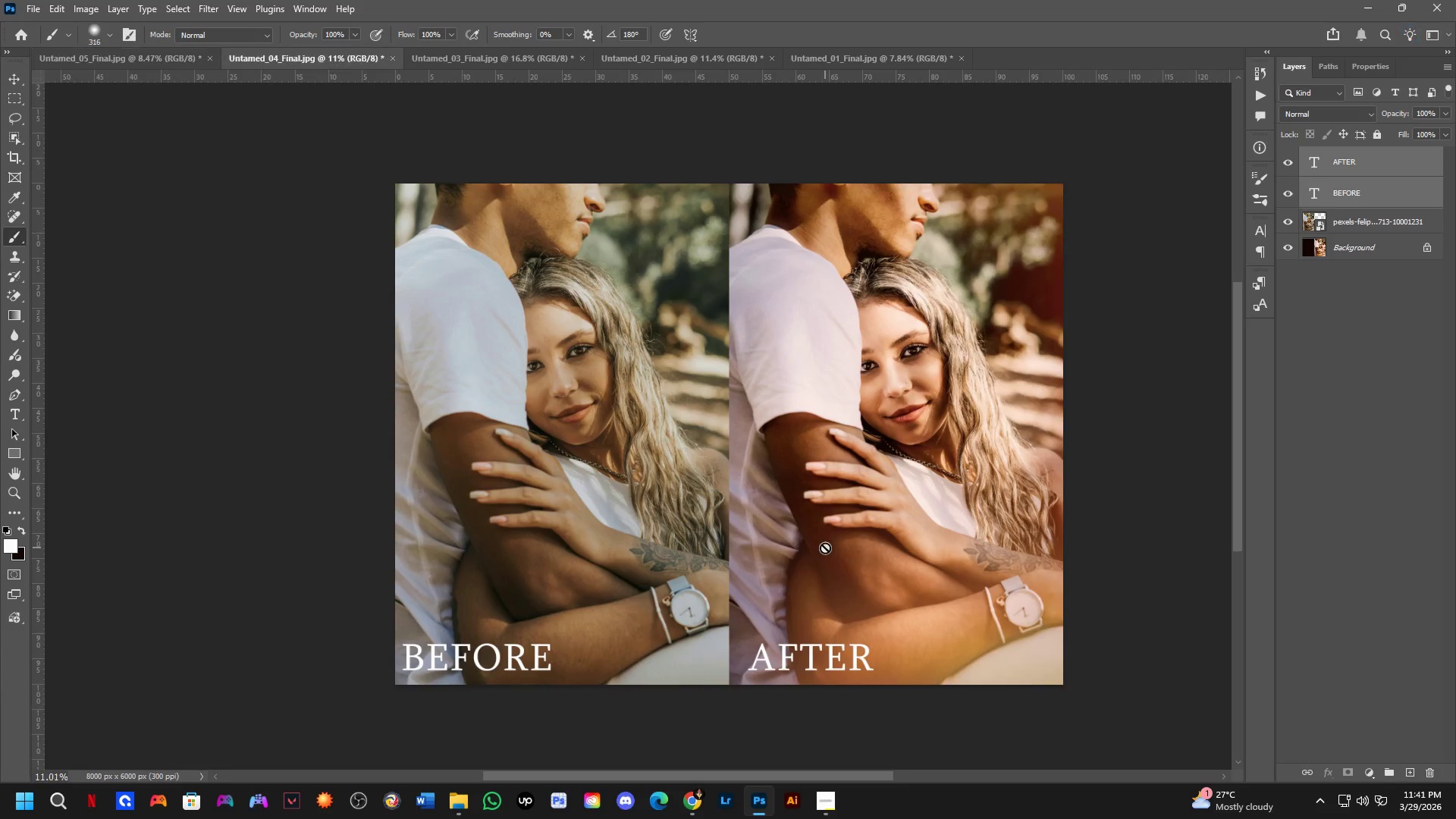 
left_click_drag(start_coordinate=[865, 551], to_coordinate=[825, 548])
 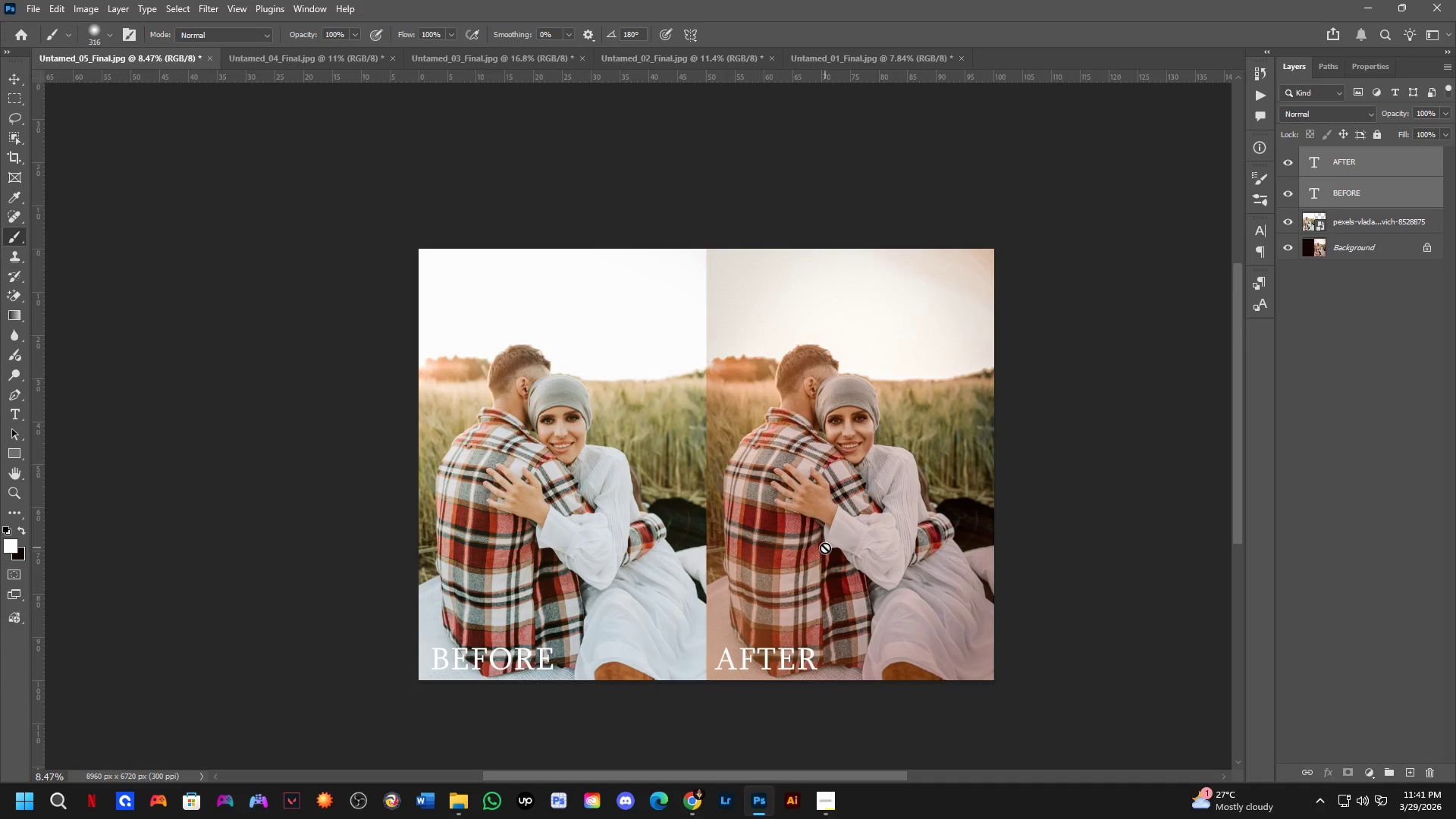 
key(Control+ControlLeft)
 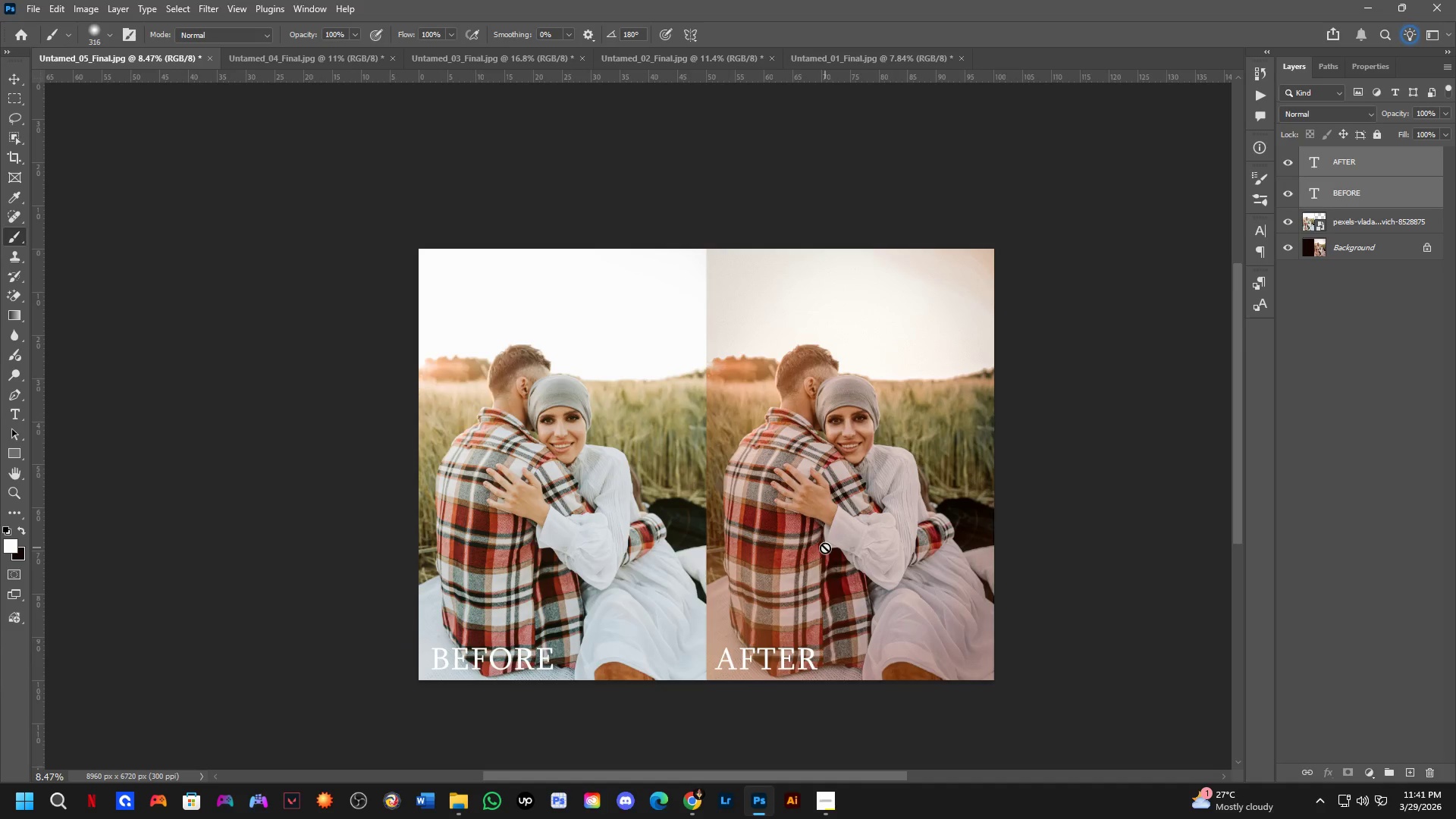 
key(Control+Tab)
 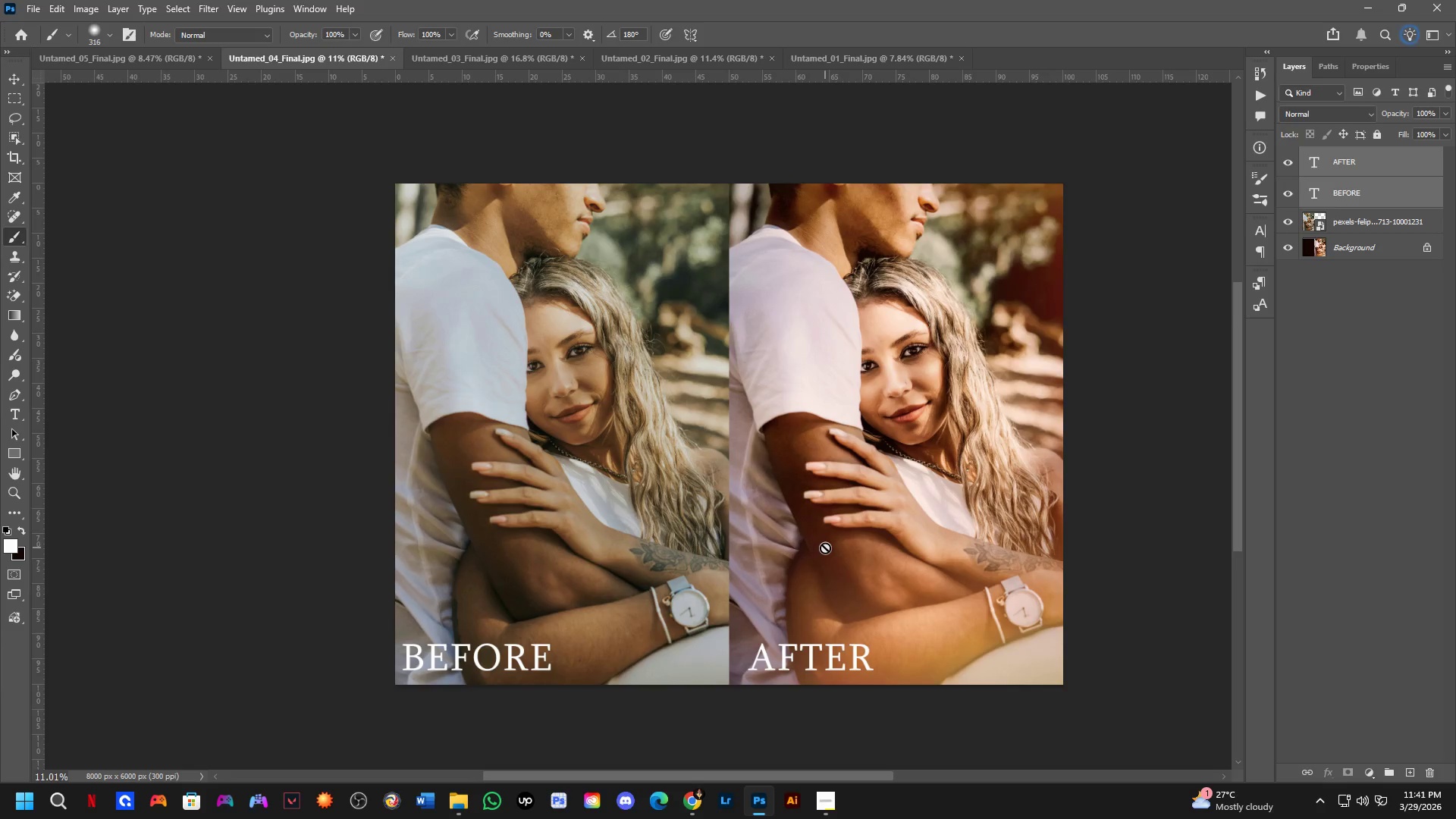 
key(Control+ControlLeft)
 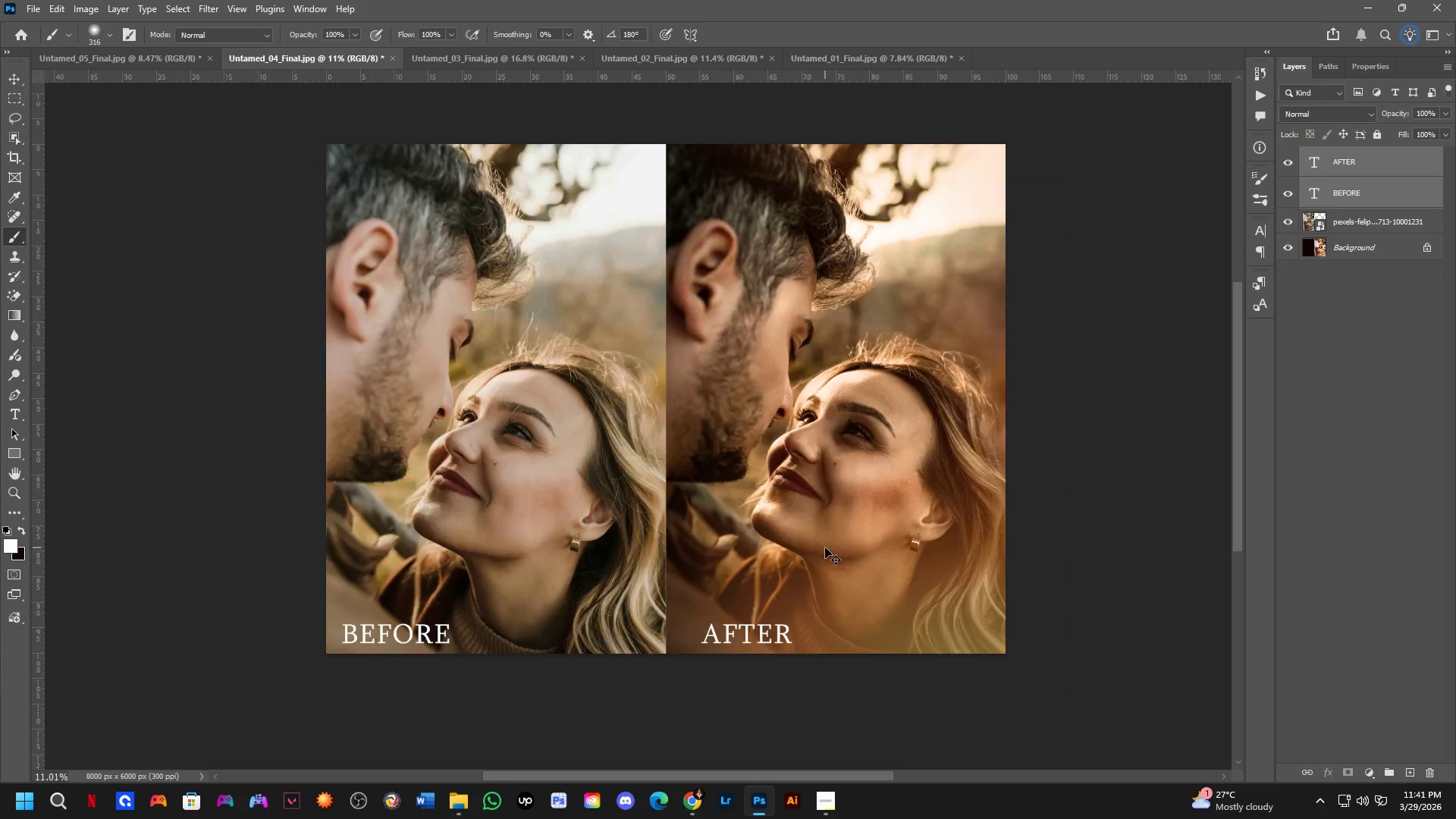 
key(Control+Tab)
 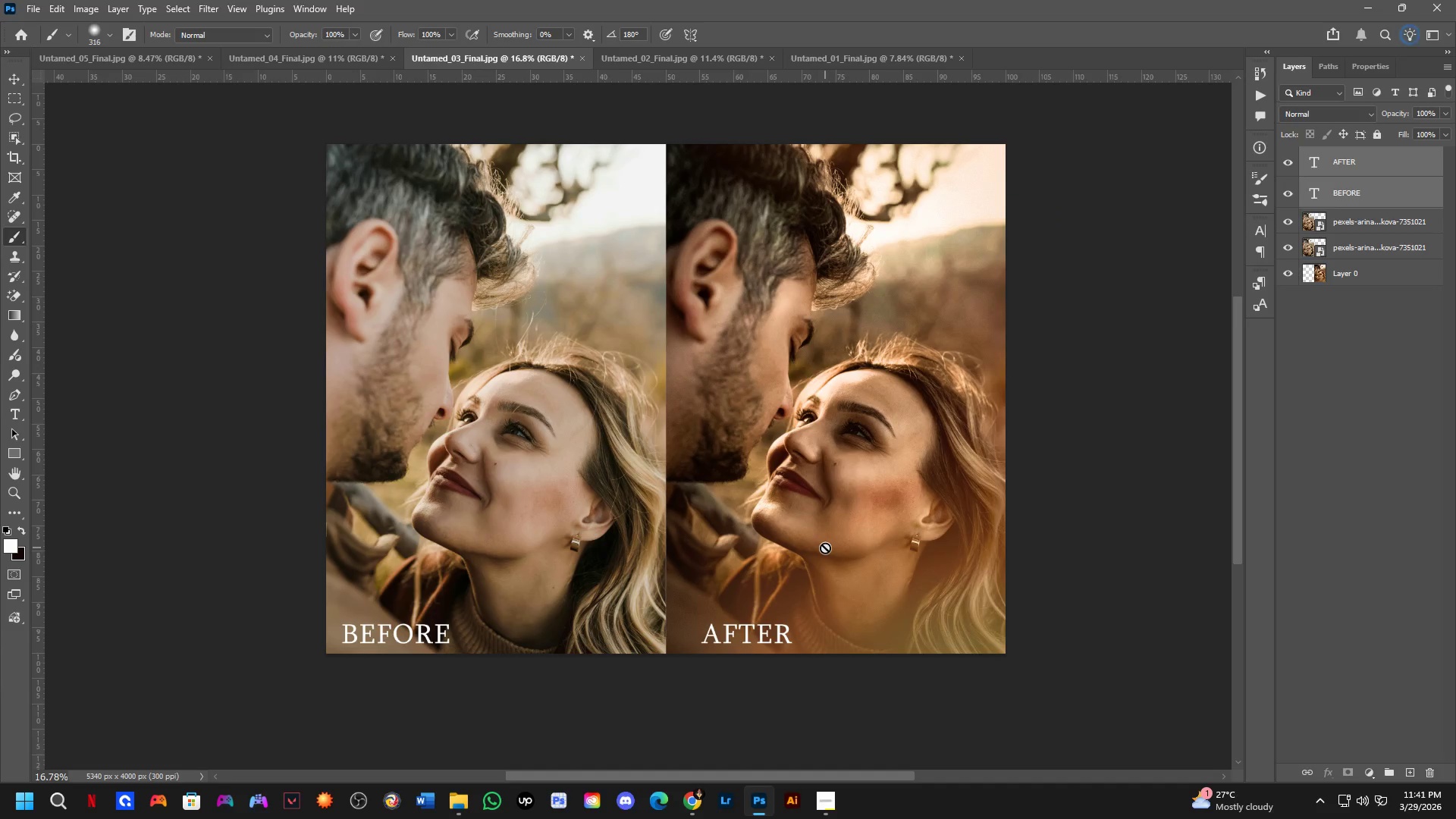 
key(Control+ControlLeft)
 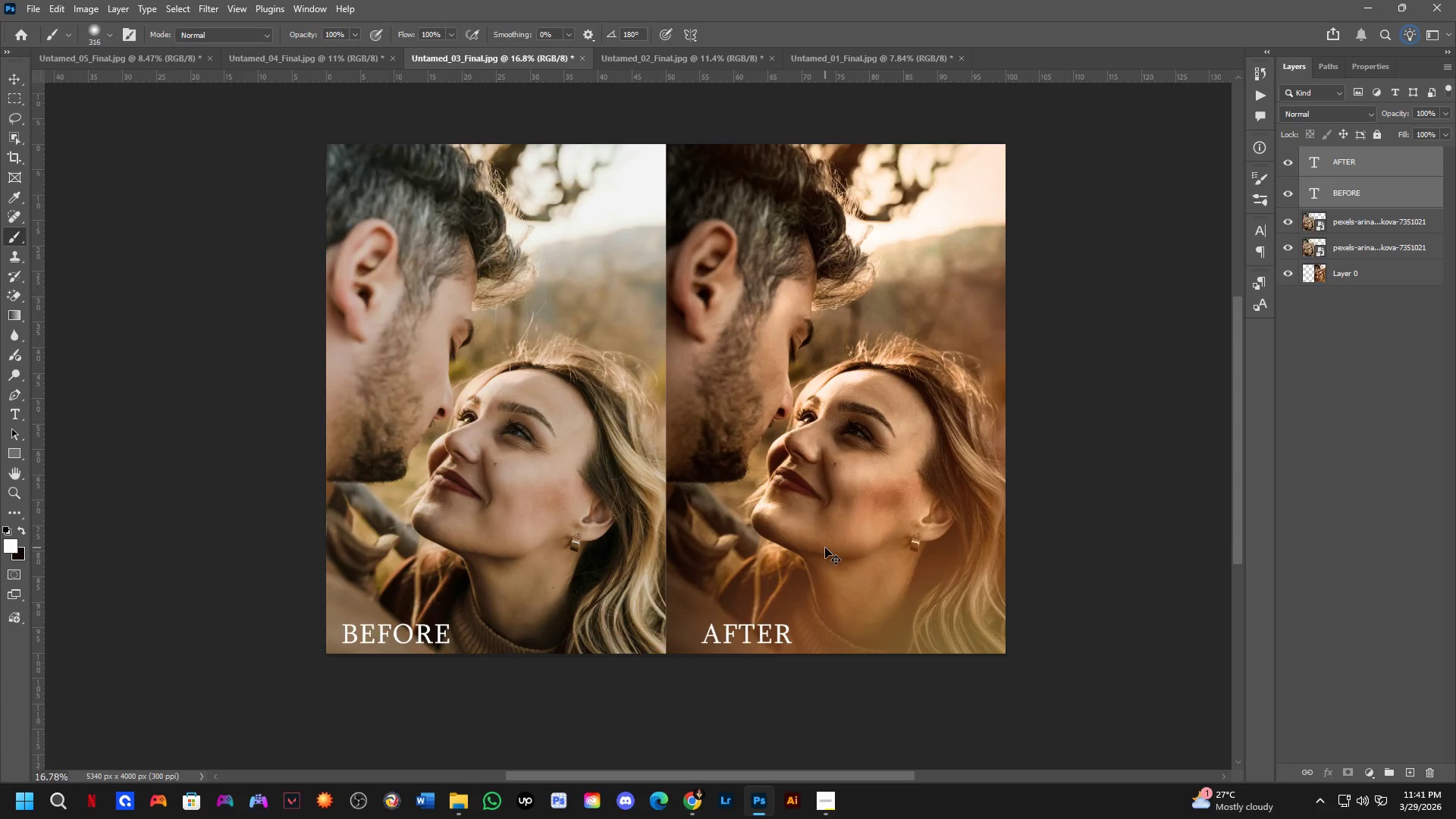 
key(Control+Tab)
 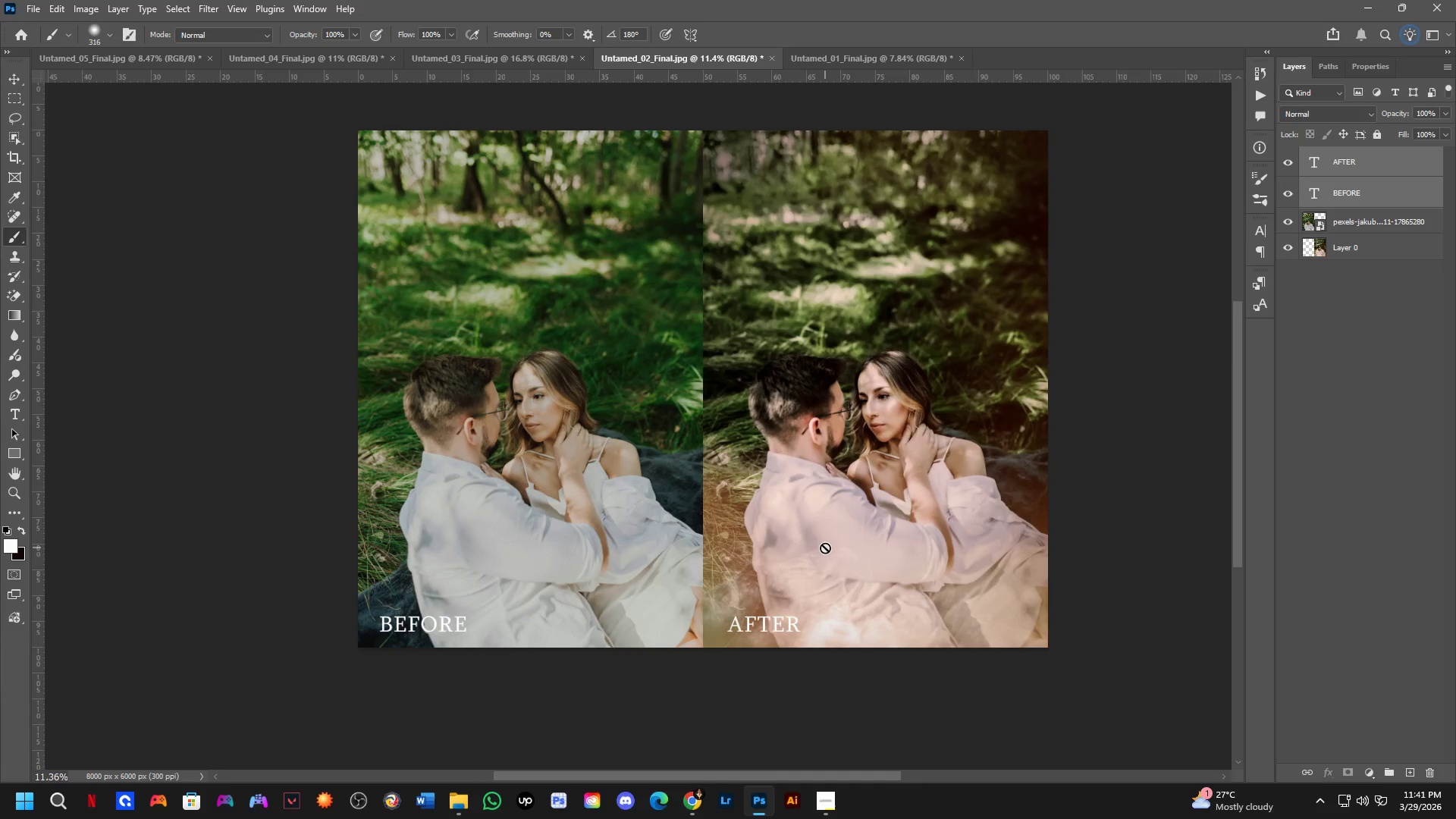 
key(Control+ControlLeft)
 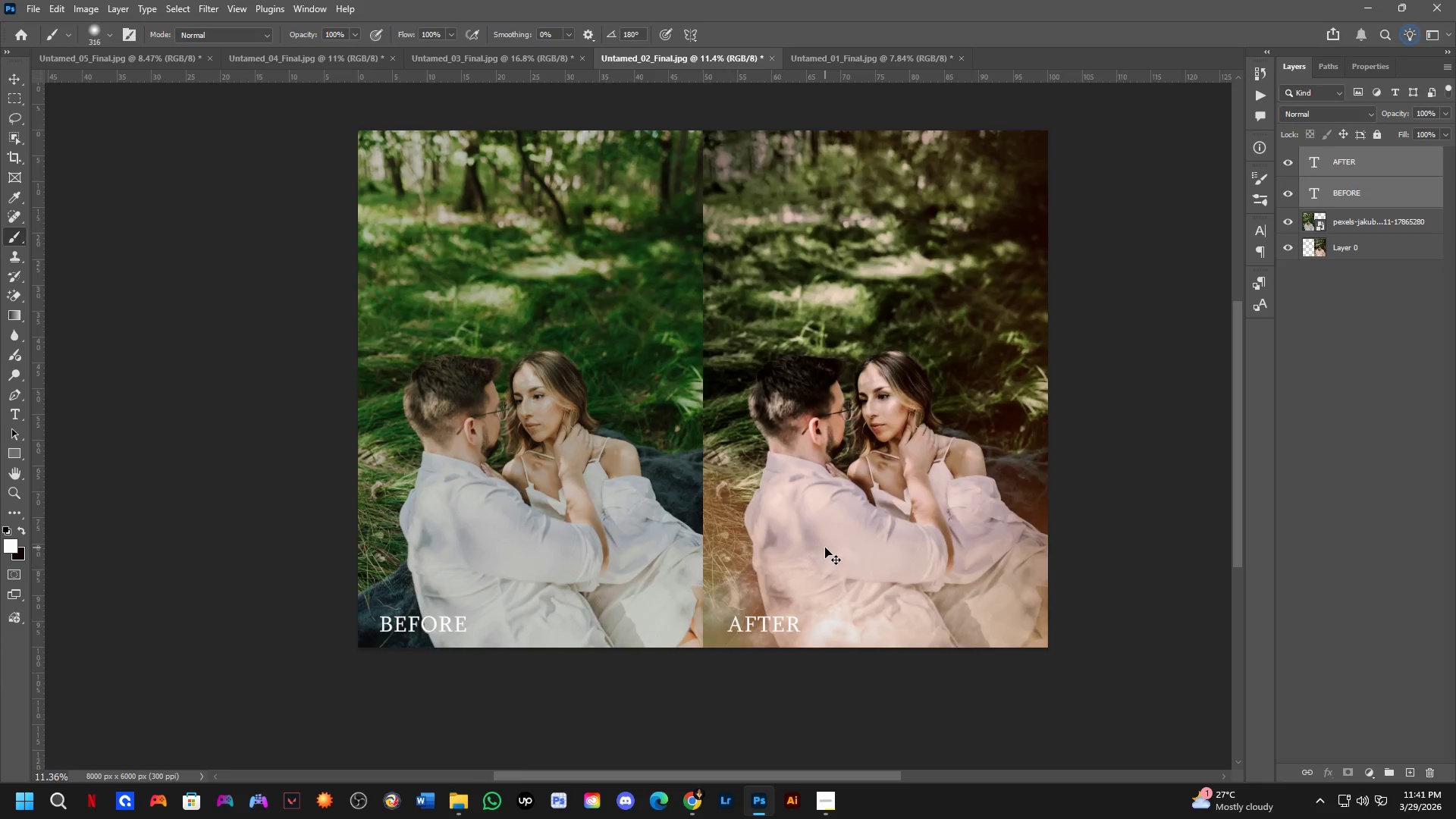 
key(Control+Tab)
 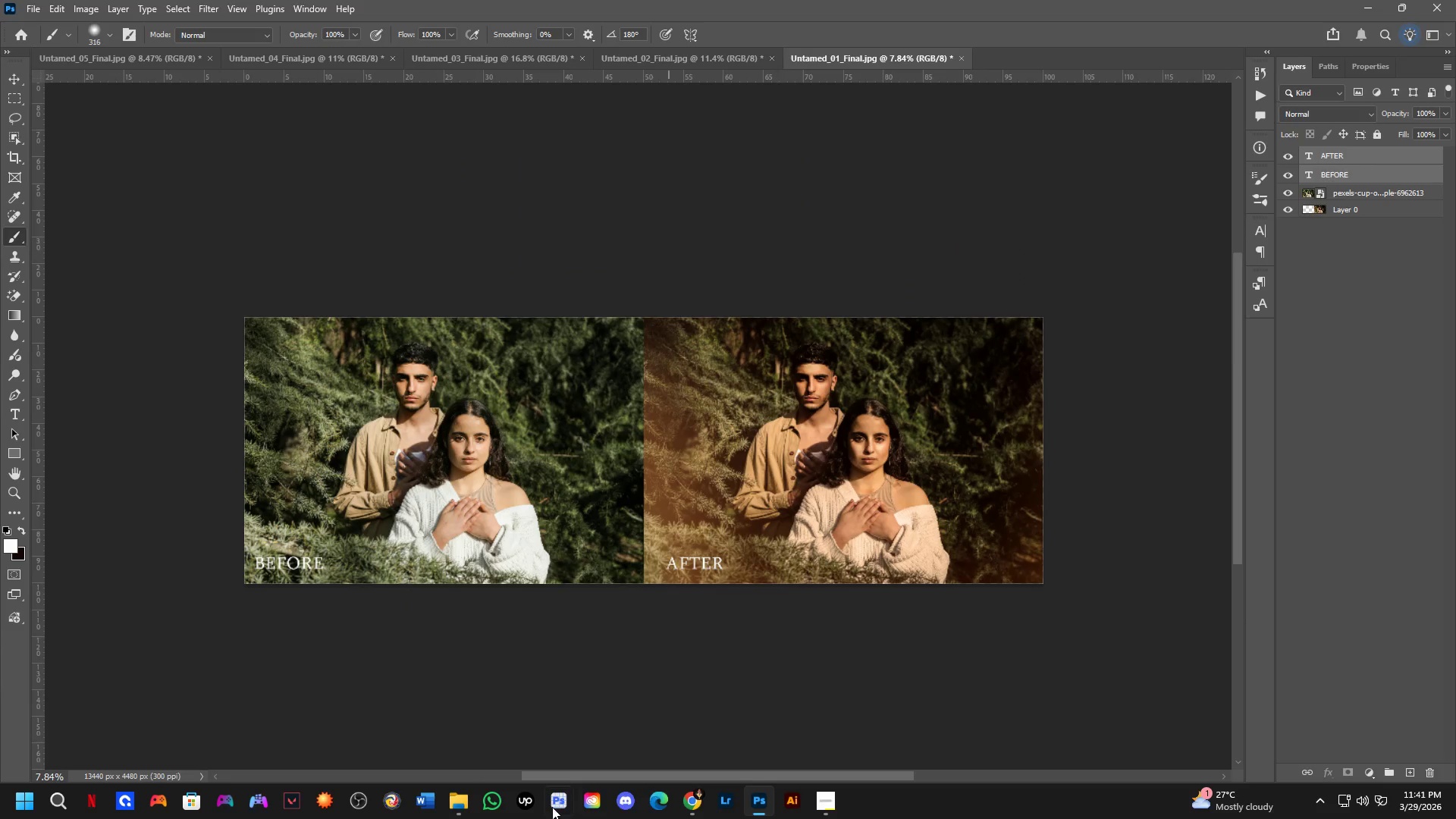 
left_click([456, 813])
 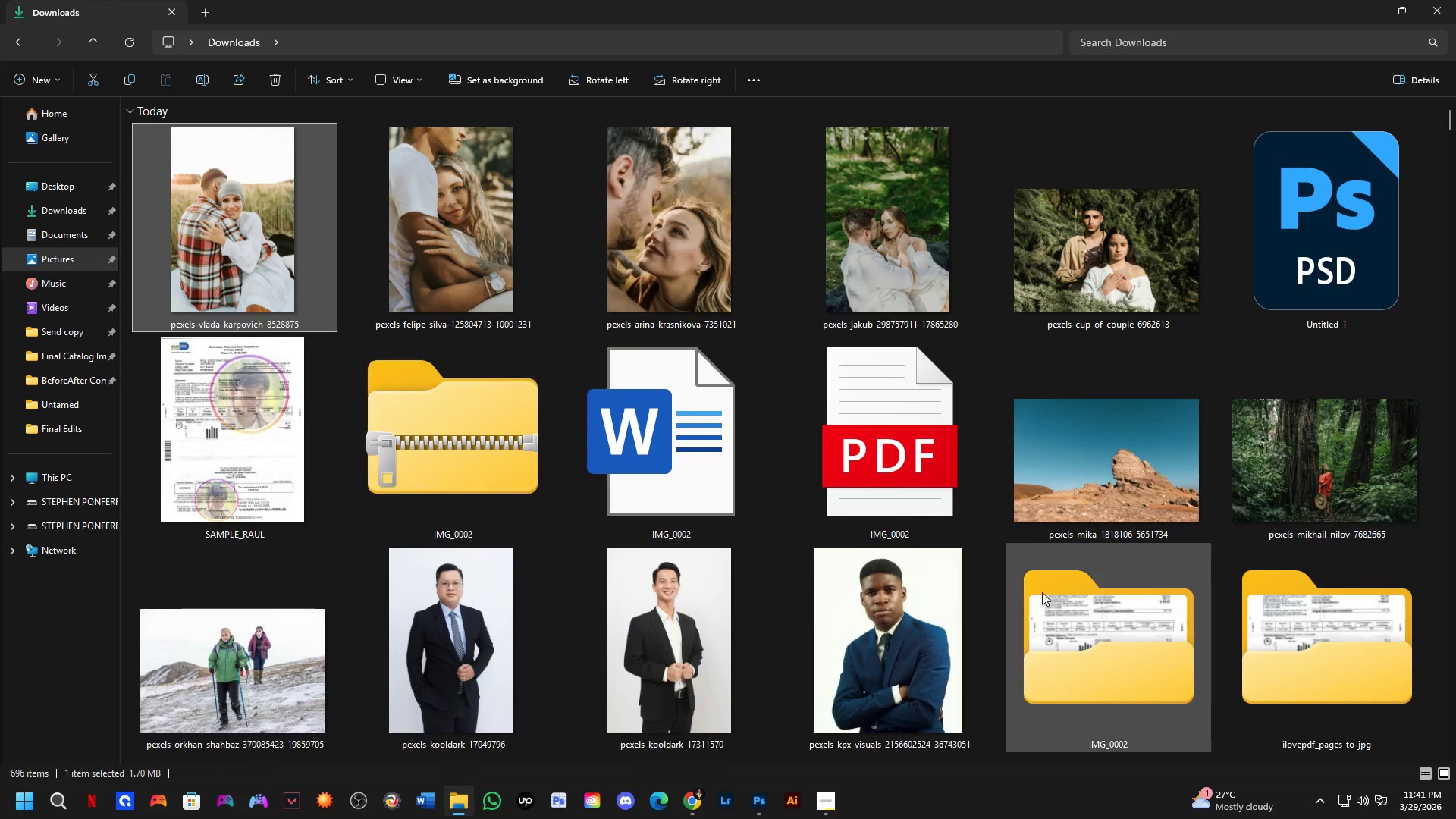 
scroll: coordinate [1078, 631], scroll_direction: down, amount: 1.0
 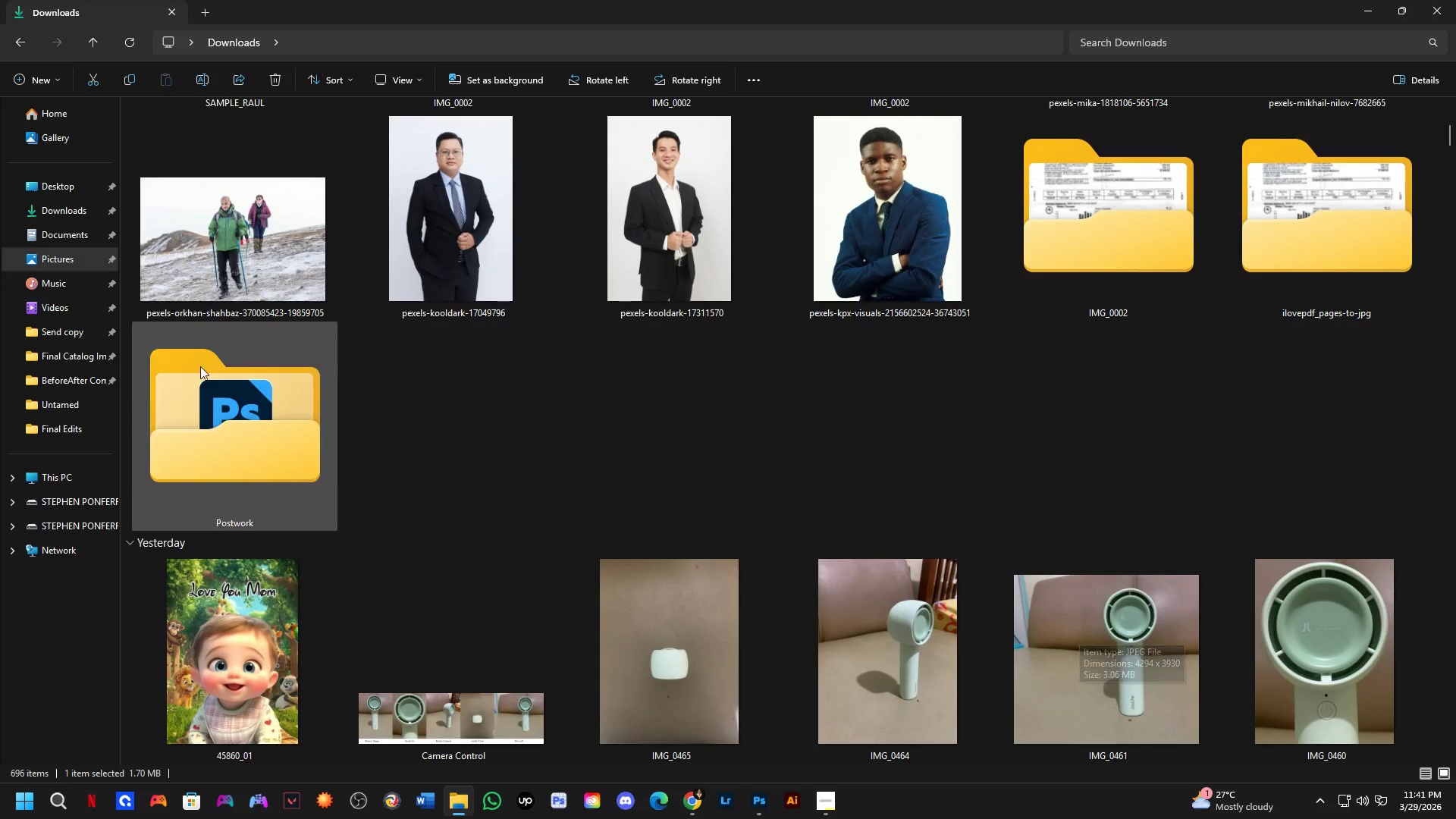 
double_click([294, 466])
 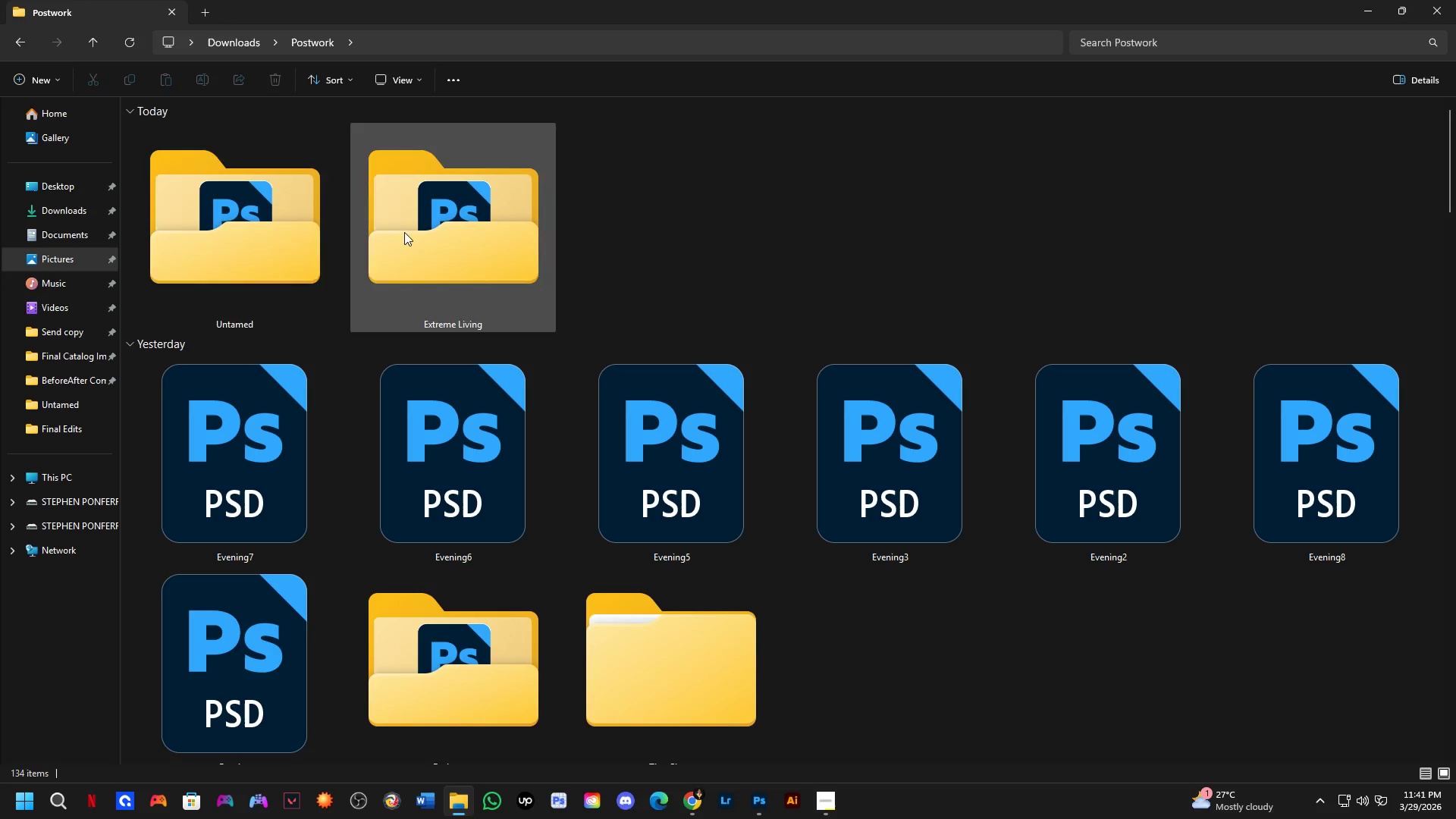 
double_click([293, 240])
 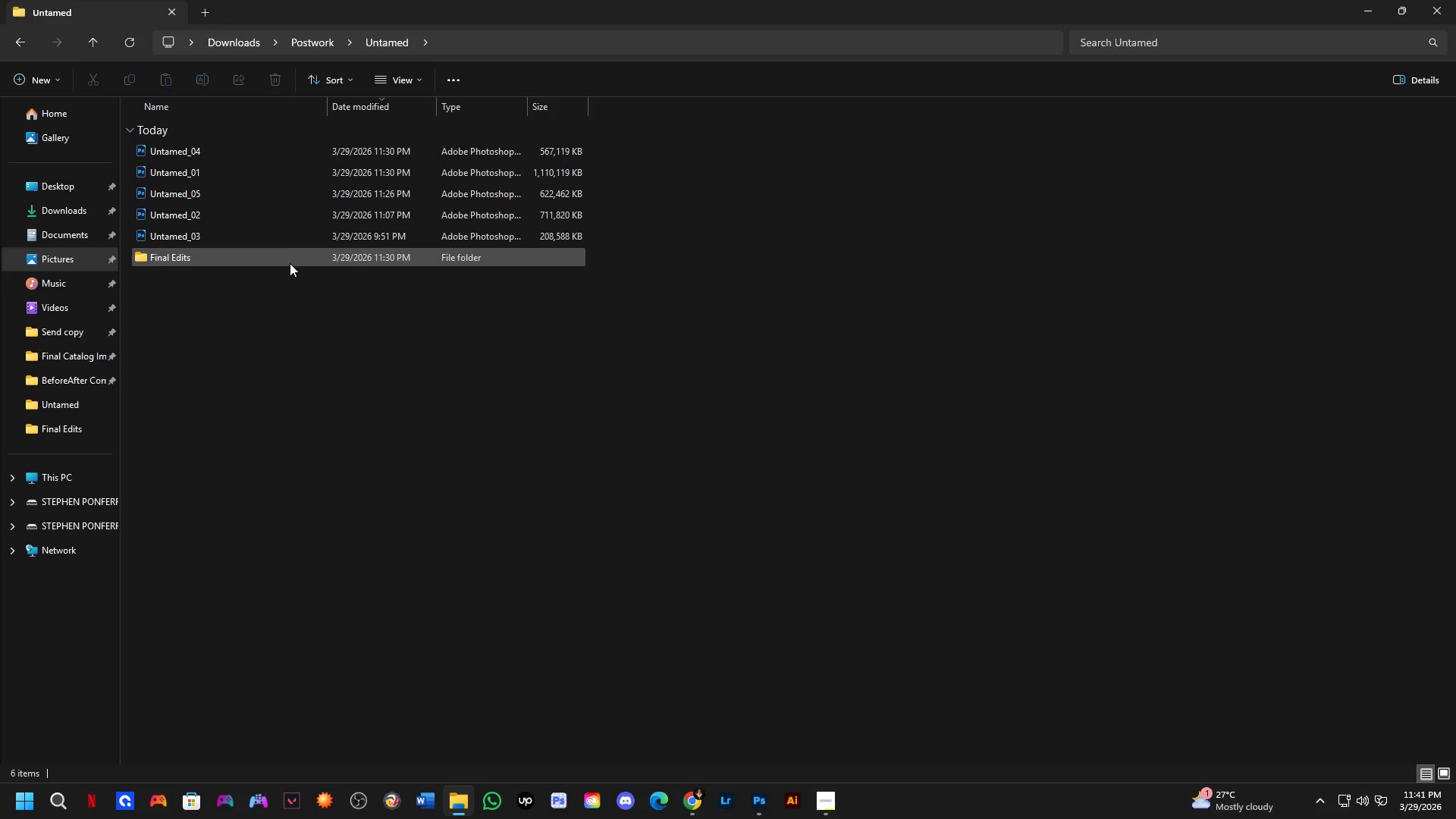 
double_click([290, 263])
 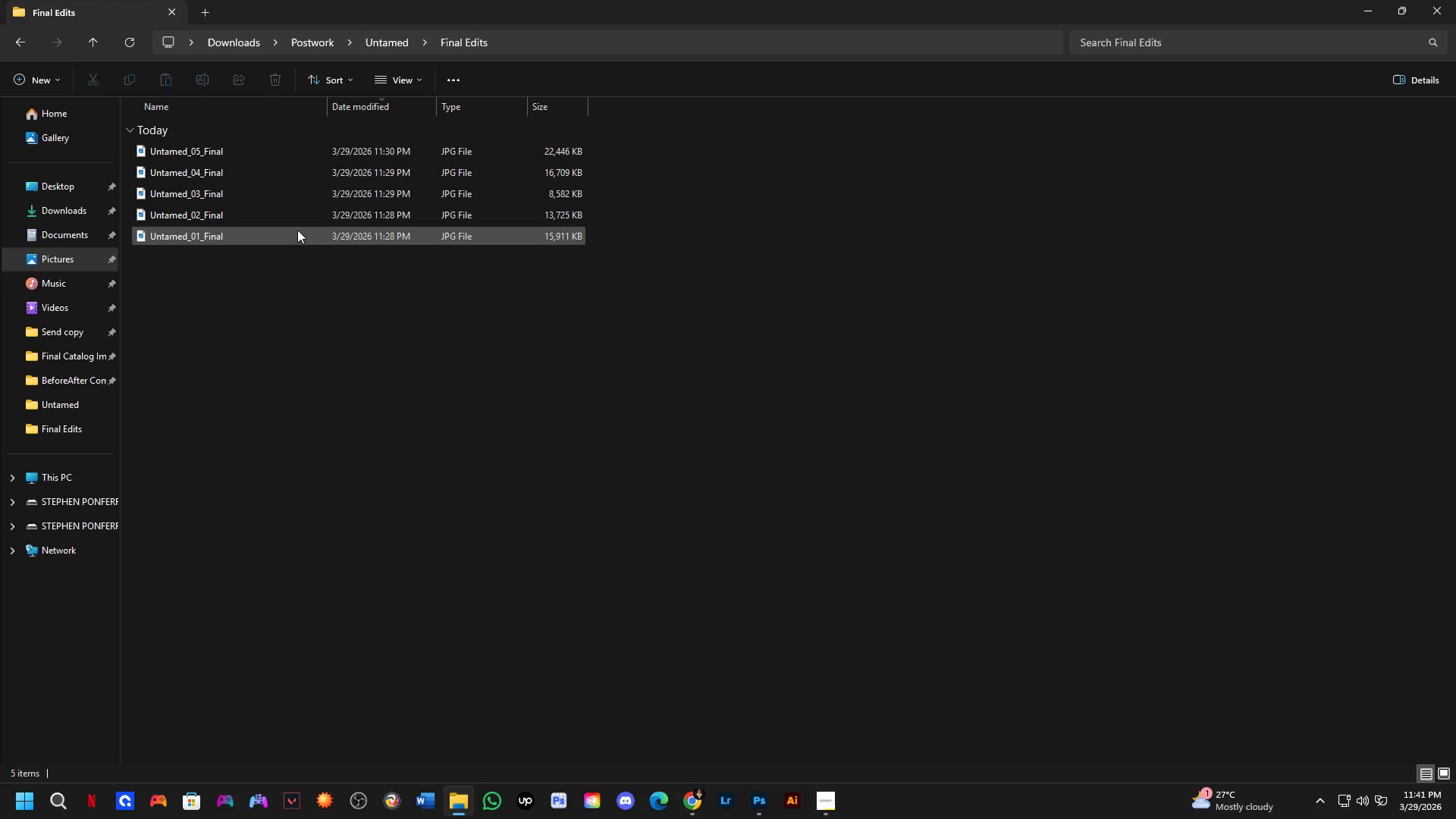 
hold_key(key=ControlLeft, duration=1.5)
hold_key(key=ControlLeft, duration=1.16)
scroll: coordinate [291, 243], scroll_direction: up, amount: 42.0
 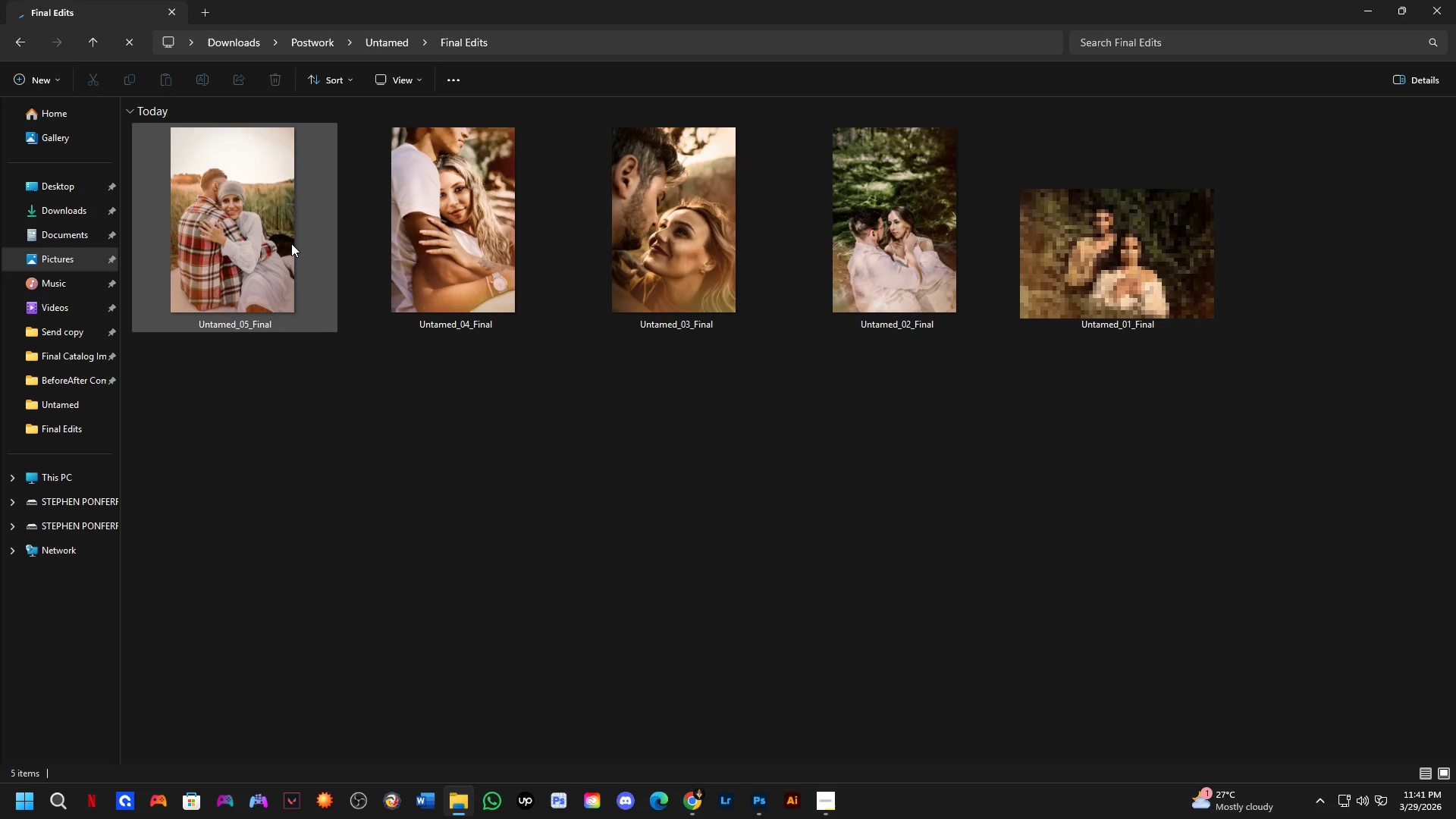 
left_click([401, 42])
 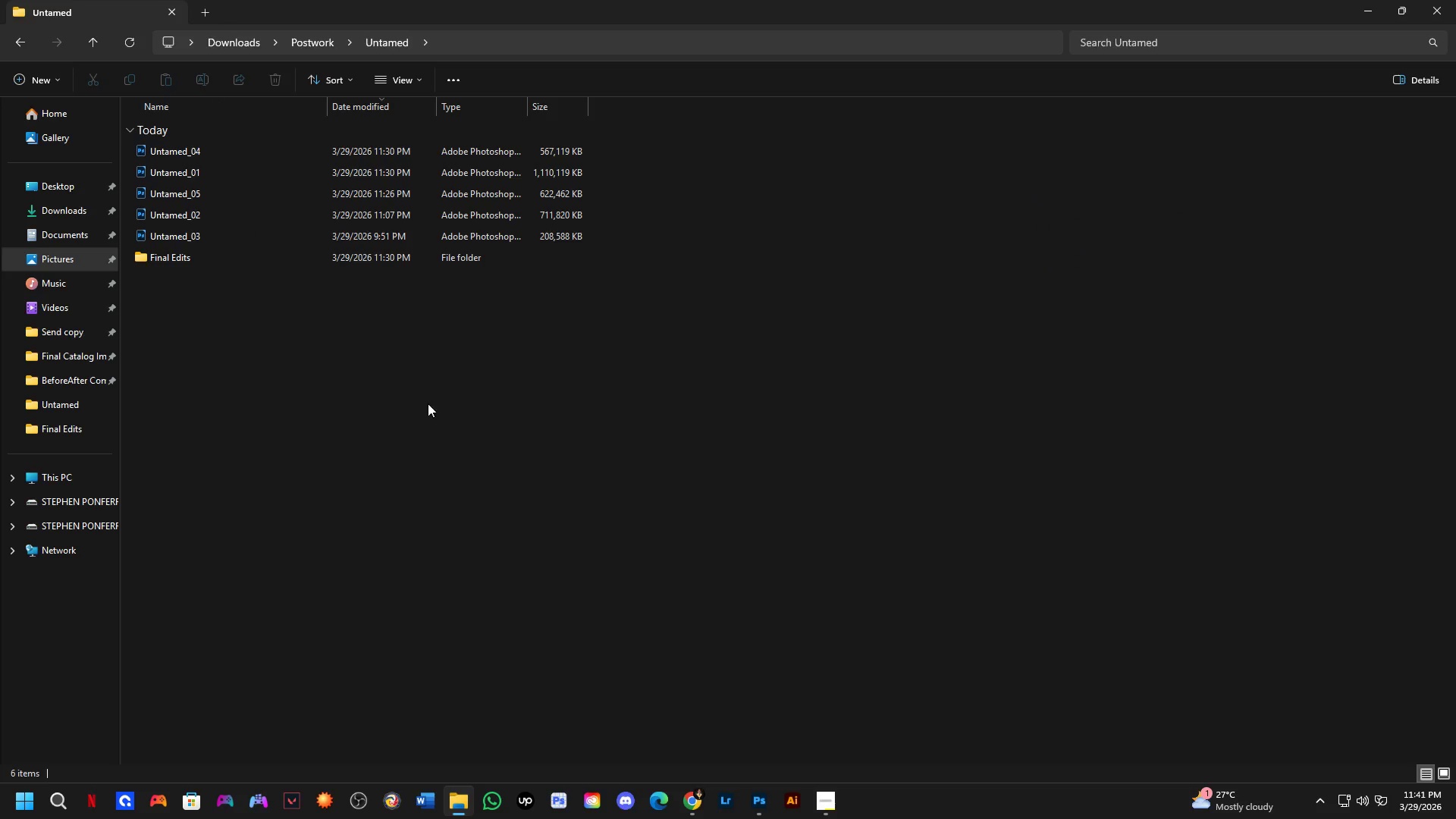 
key(Alt+Tab)
 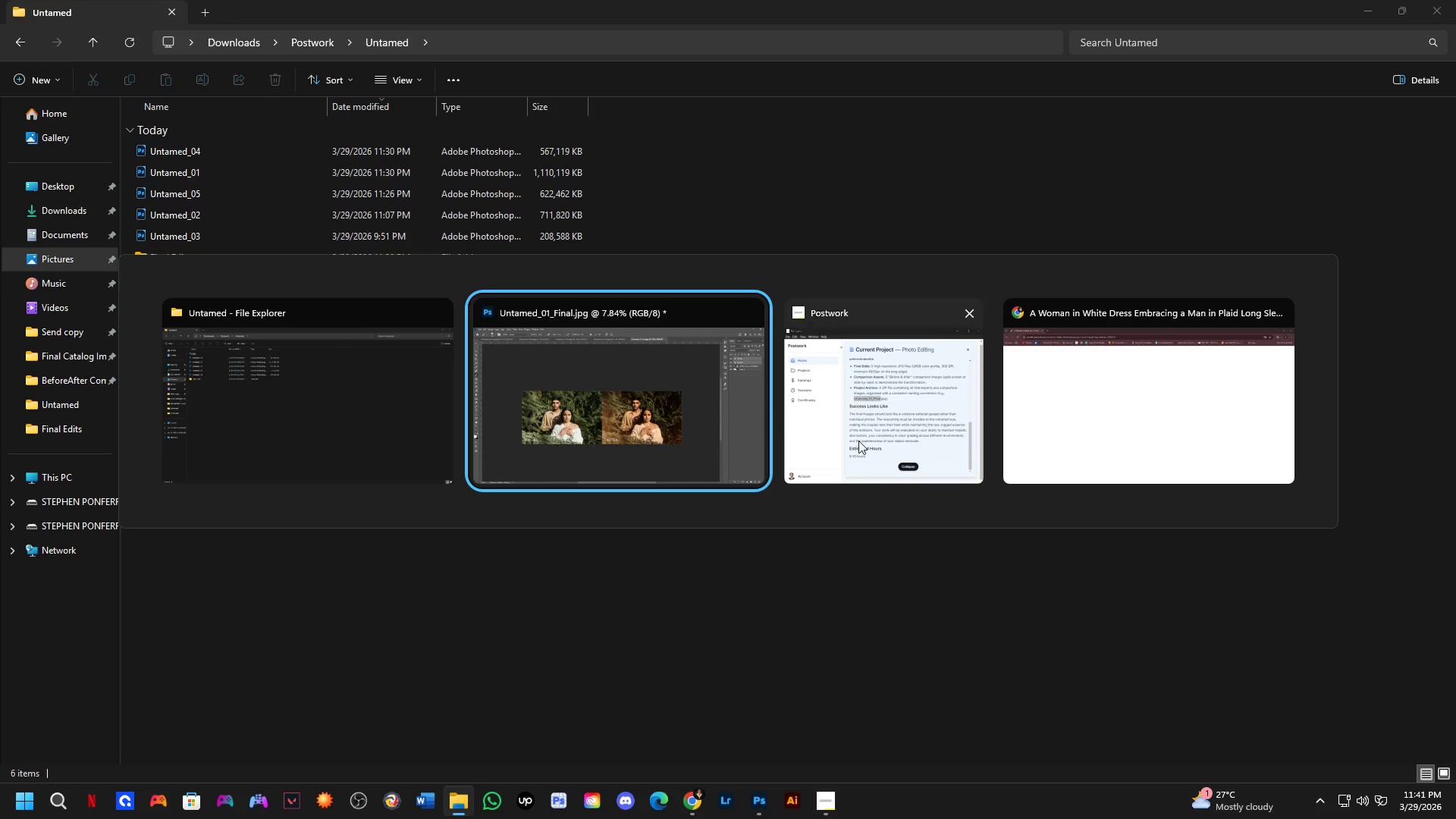 
left_click([867, 430])